 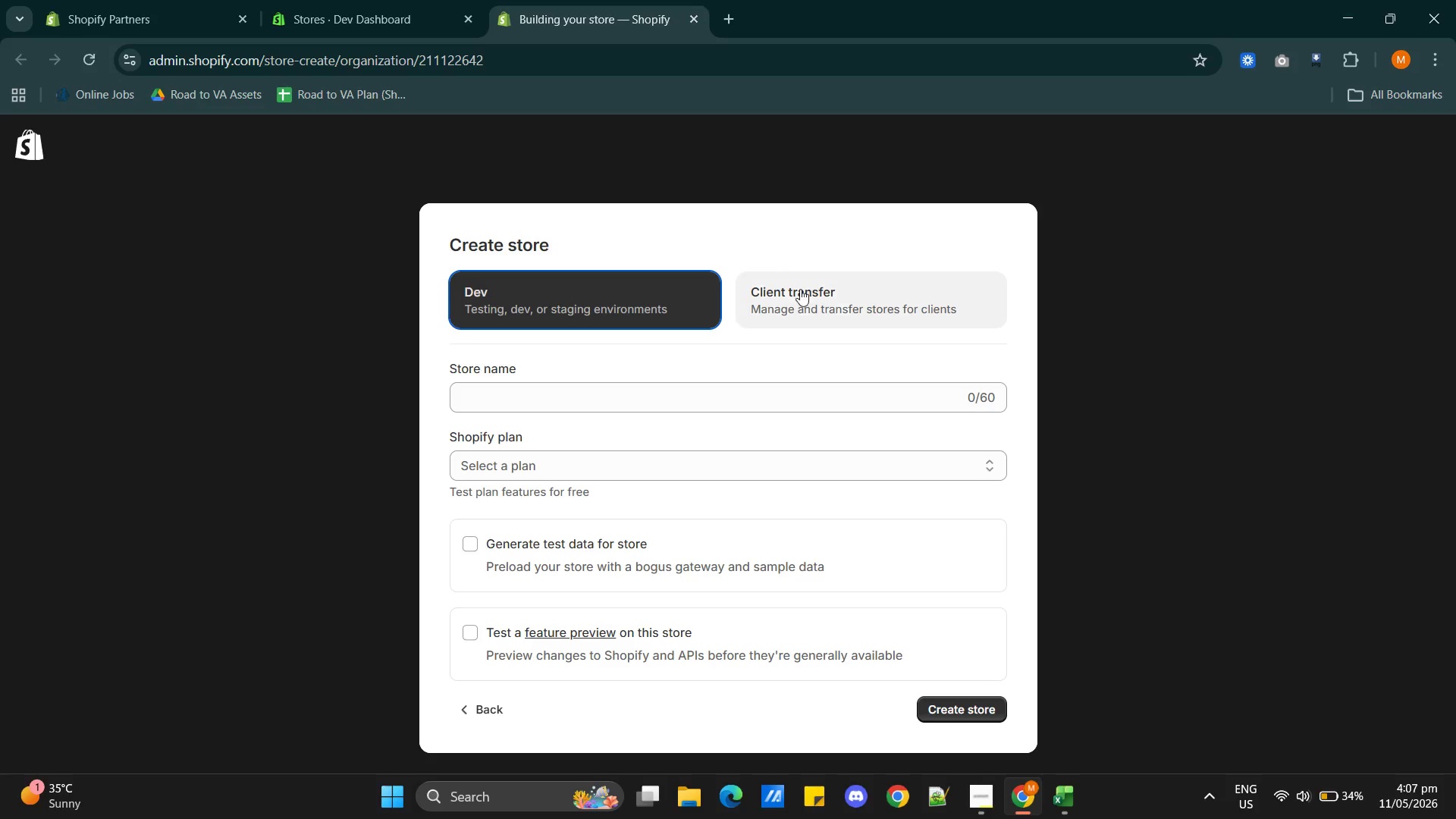 
left_click([560, 404])
 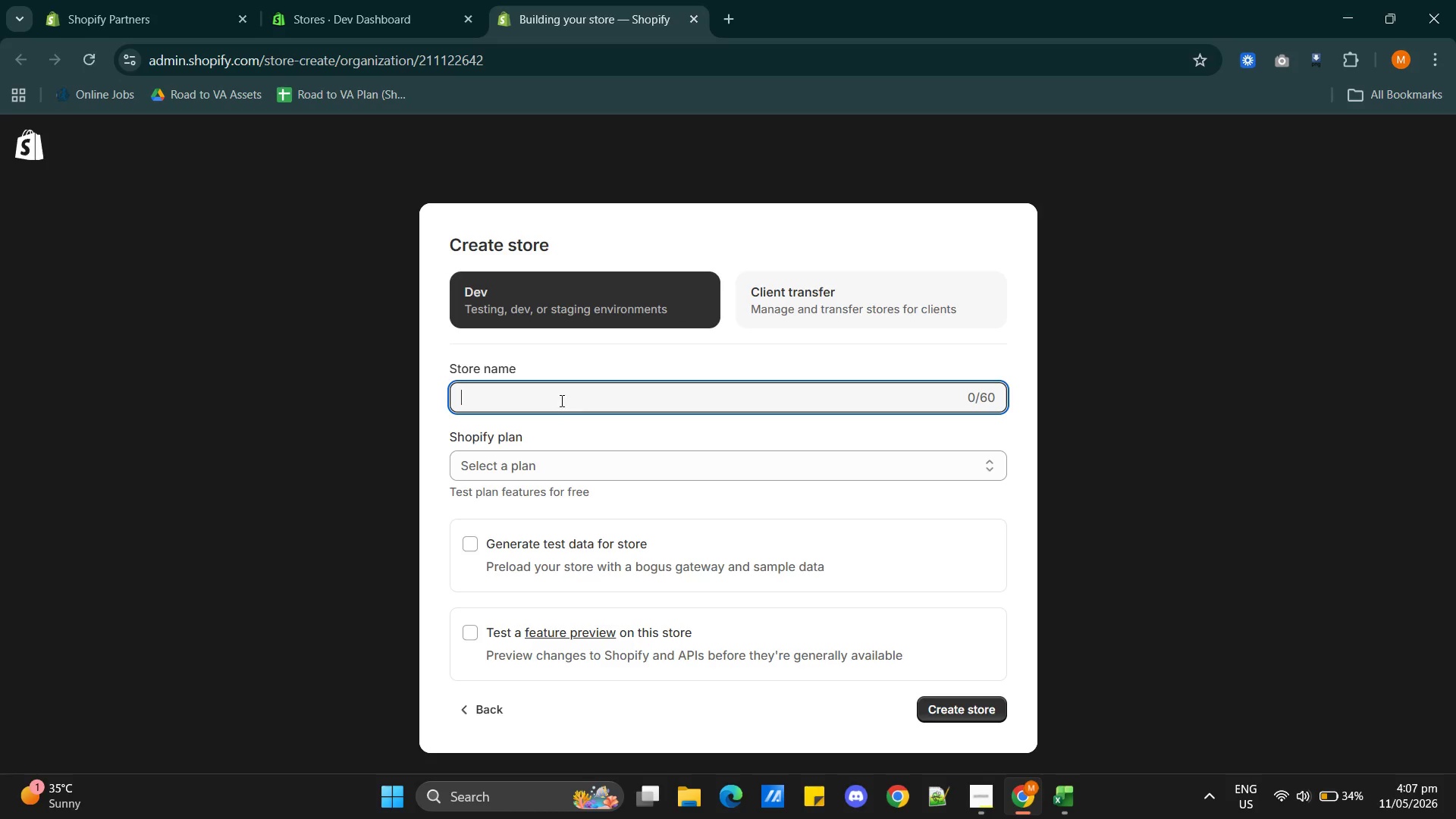 
key(Control+V)
 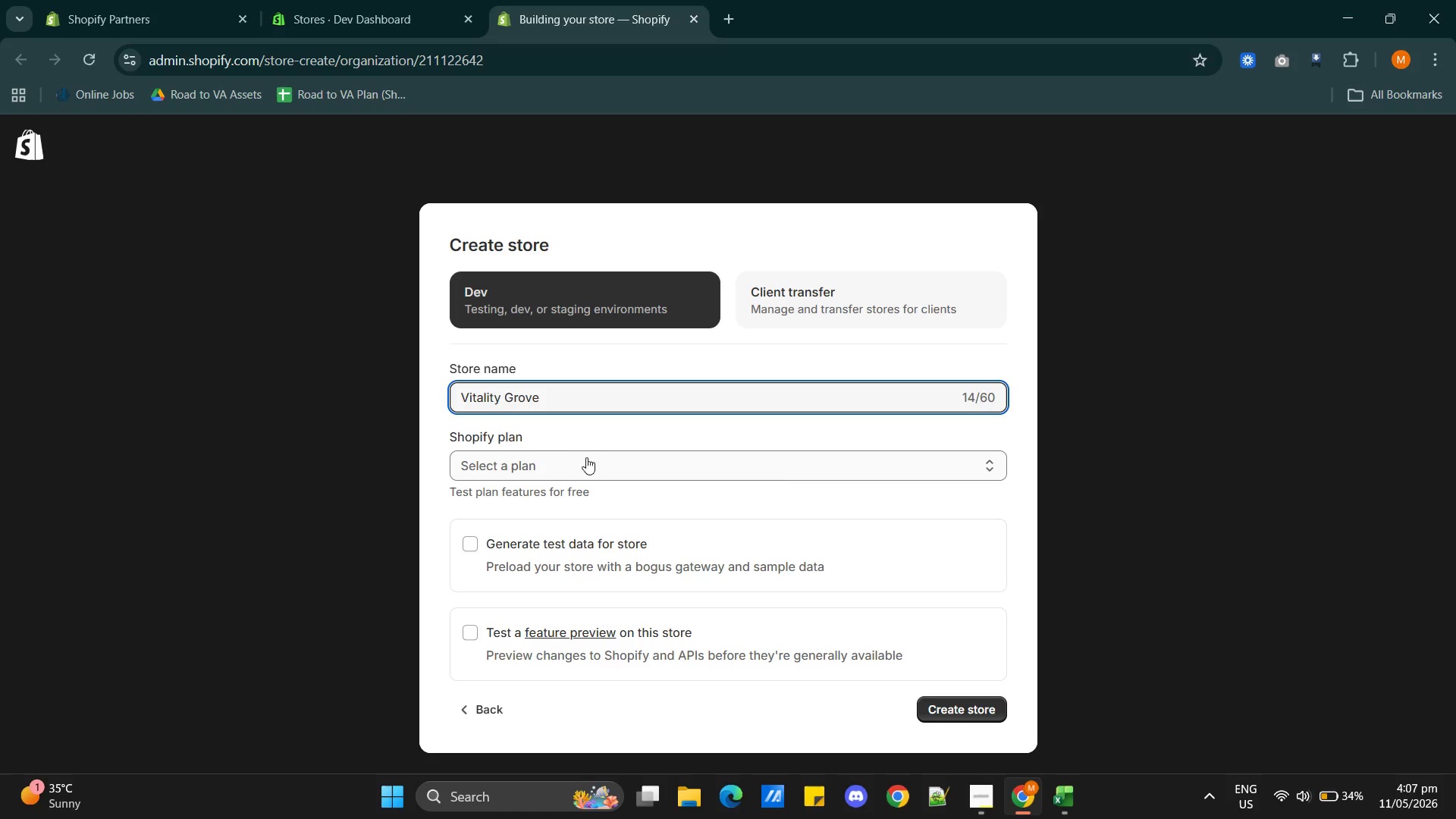 
left_click([581, 472])
 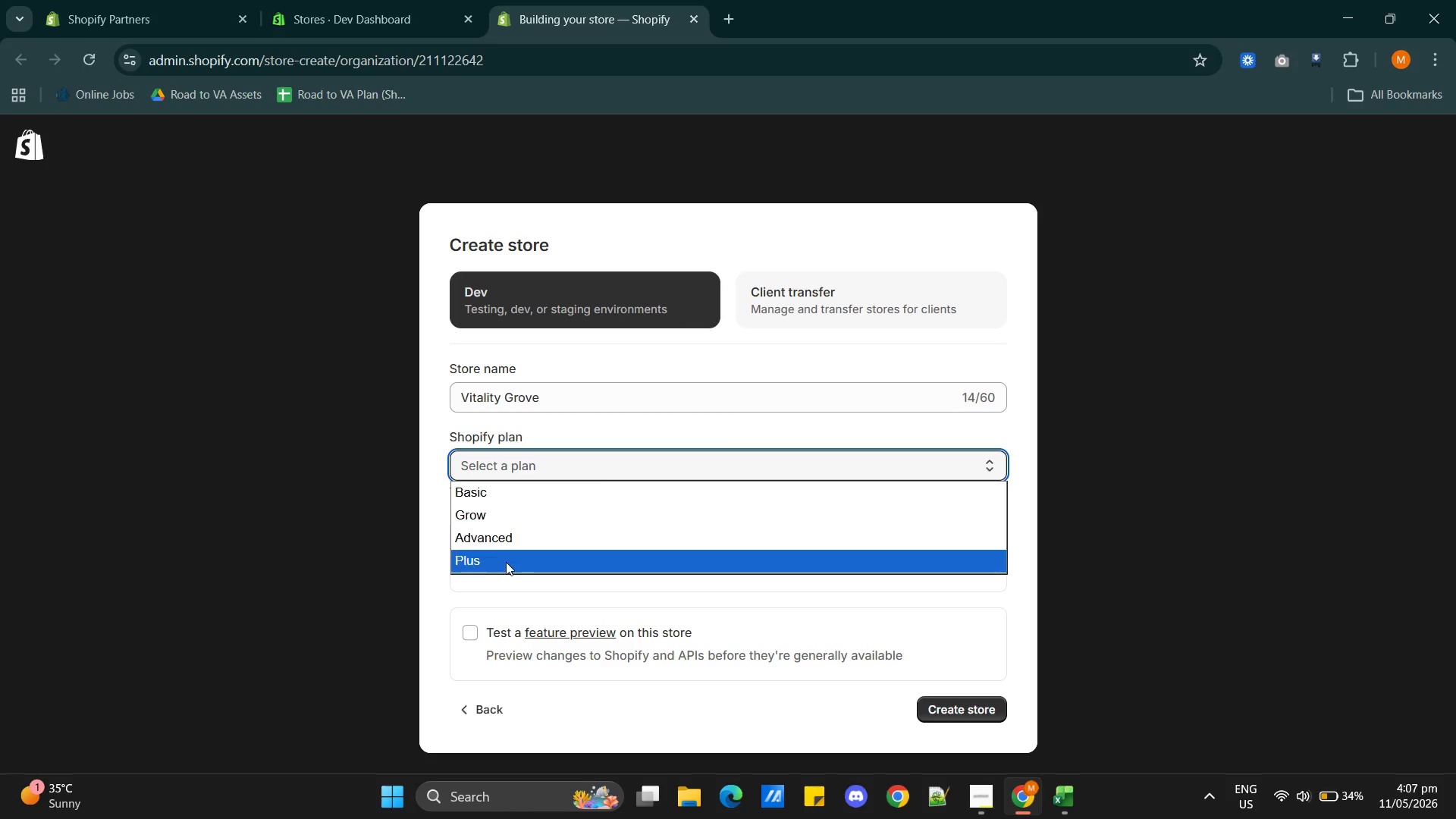 
left_click([504, 563])
 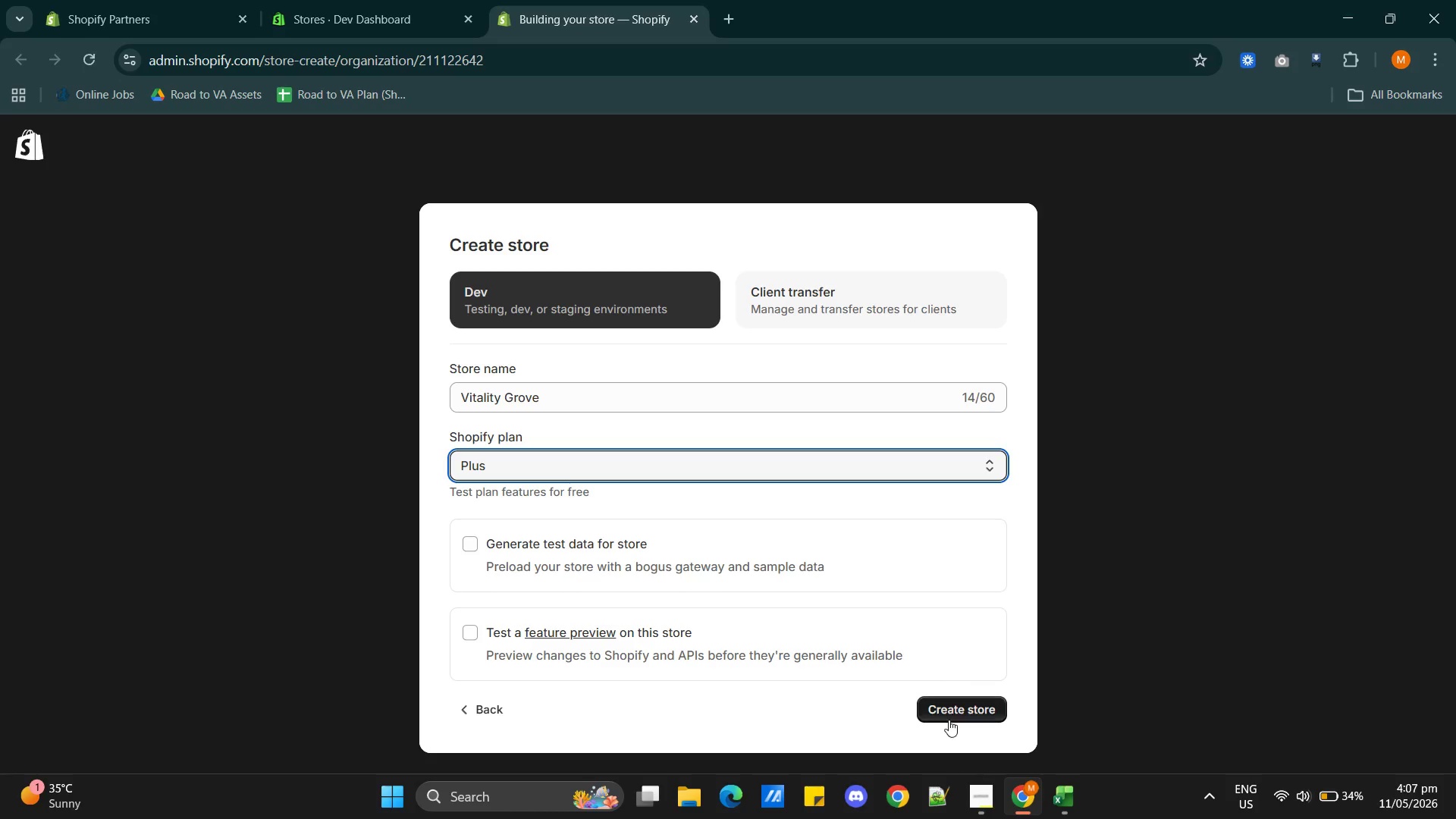 
left_click([946, 717])
 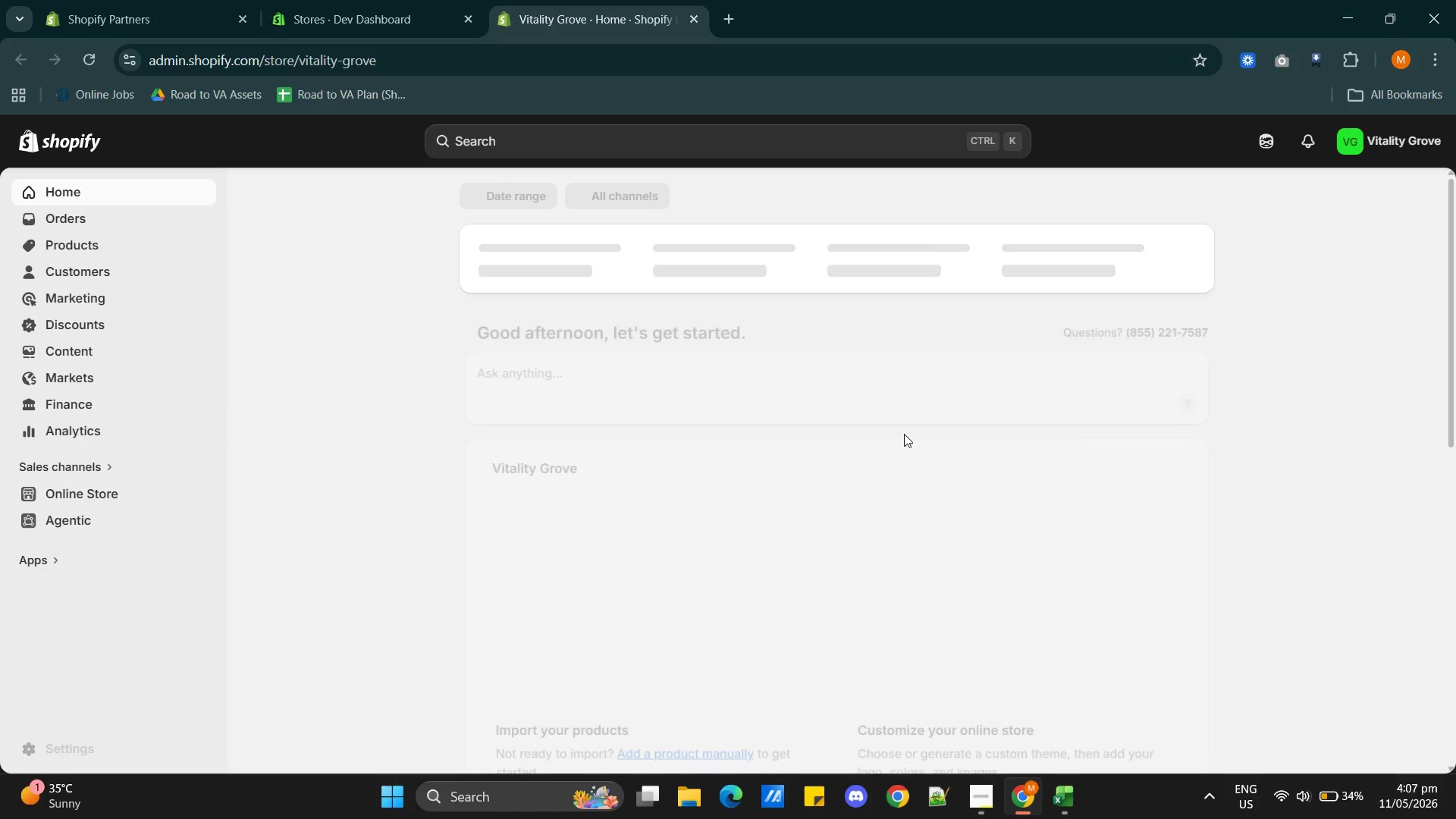 
wait(21.78)
 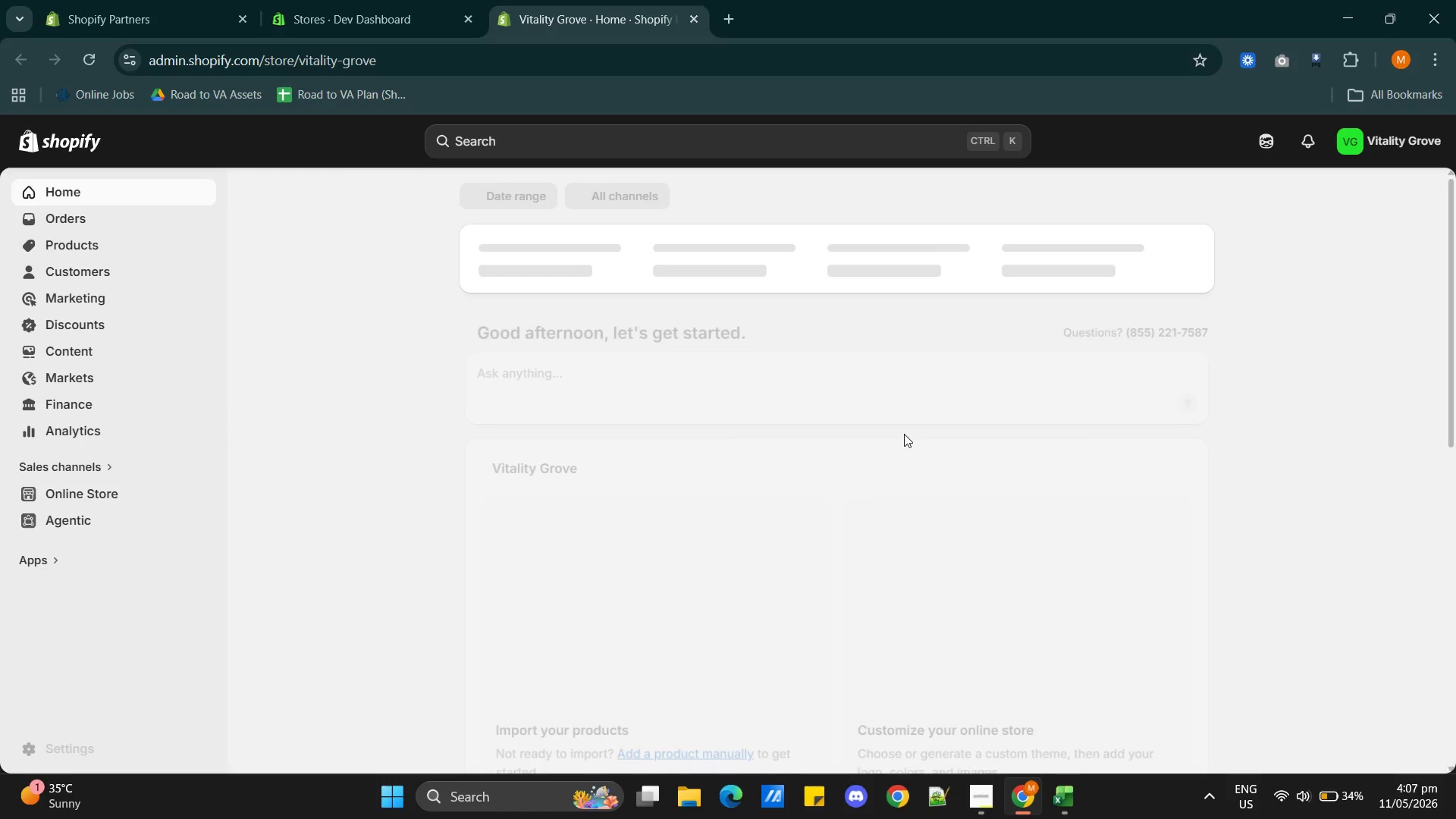 
scroll: coordinate [908, 451], scroll_direction: down, amount: 10.0
 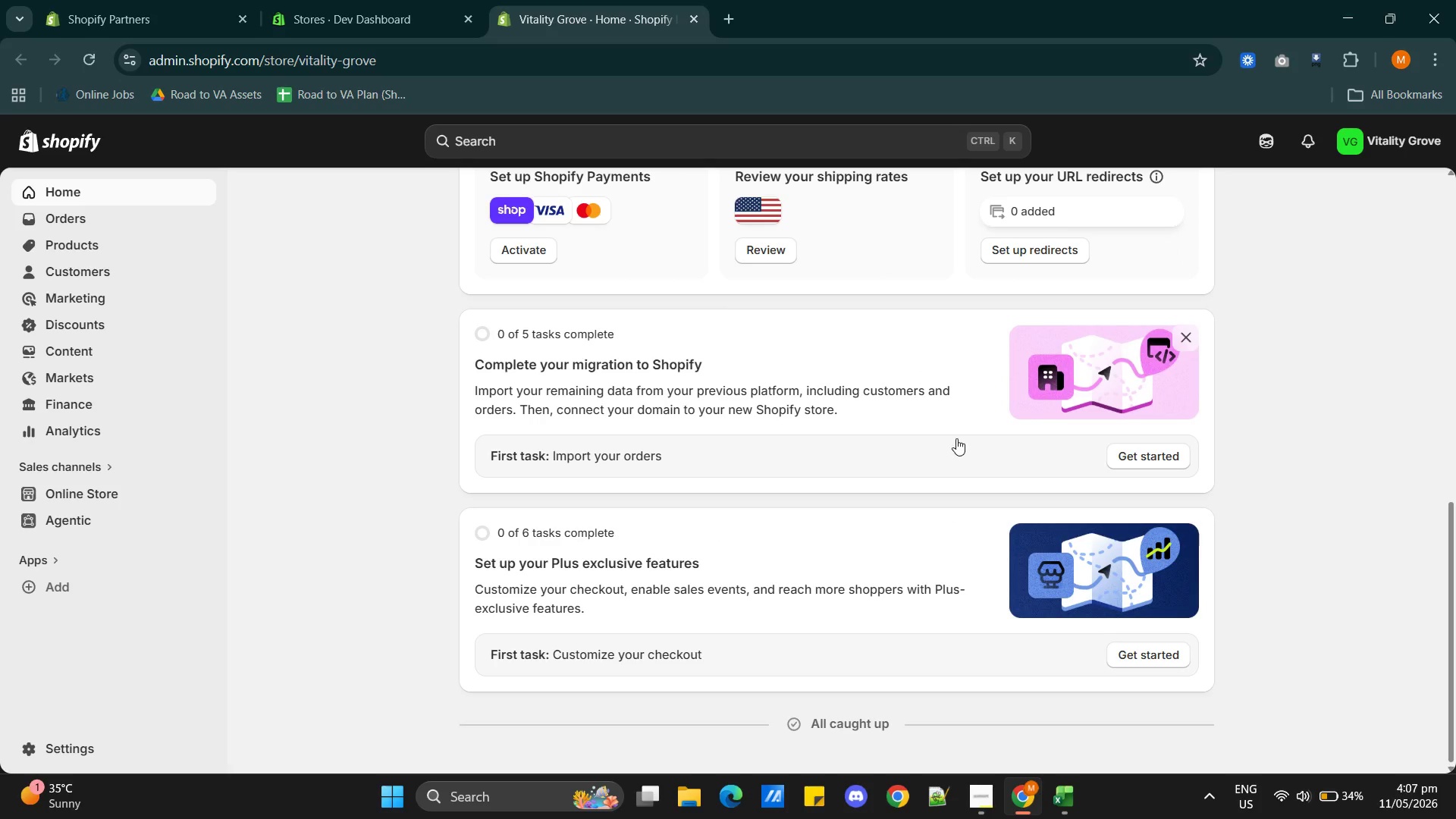 
scroll: coordinate [957, 438], scroll_direction: up, amount: 13.0
 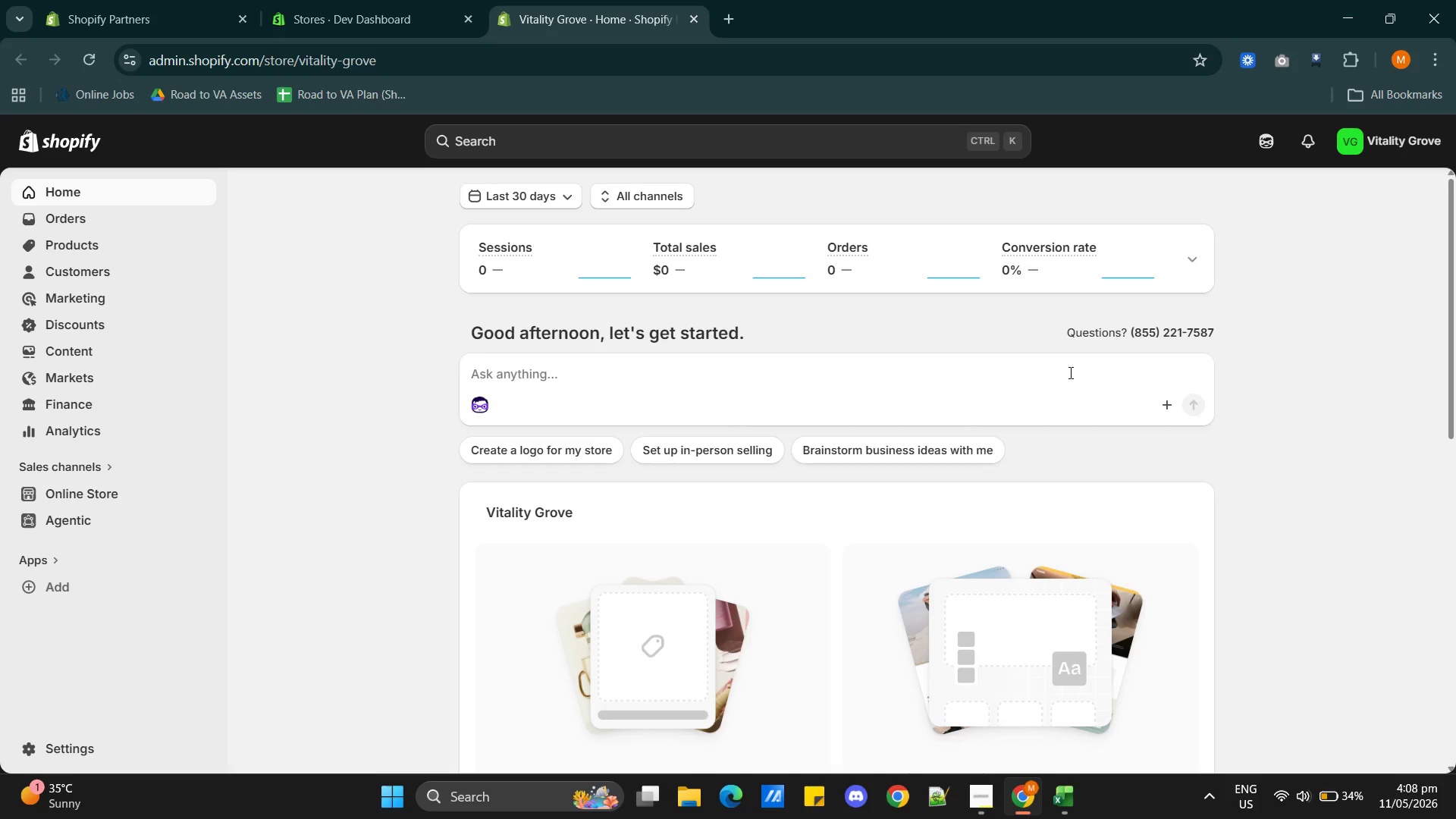 
wait(39.77)
 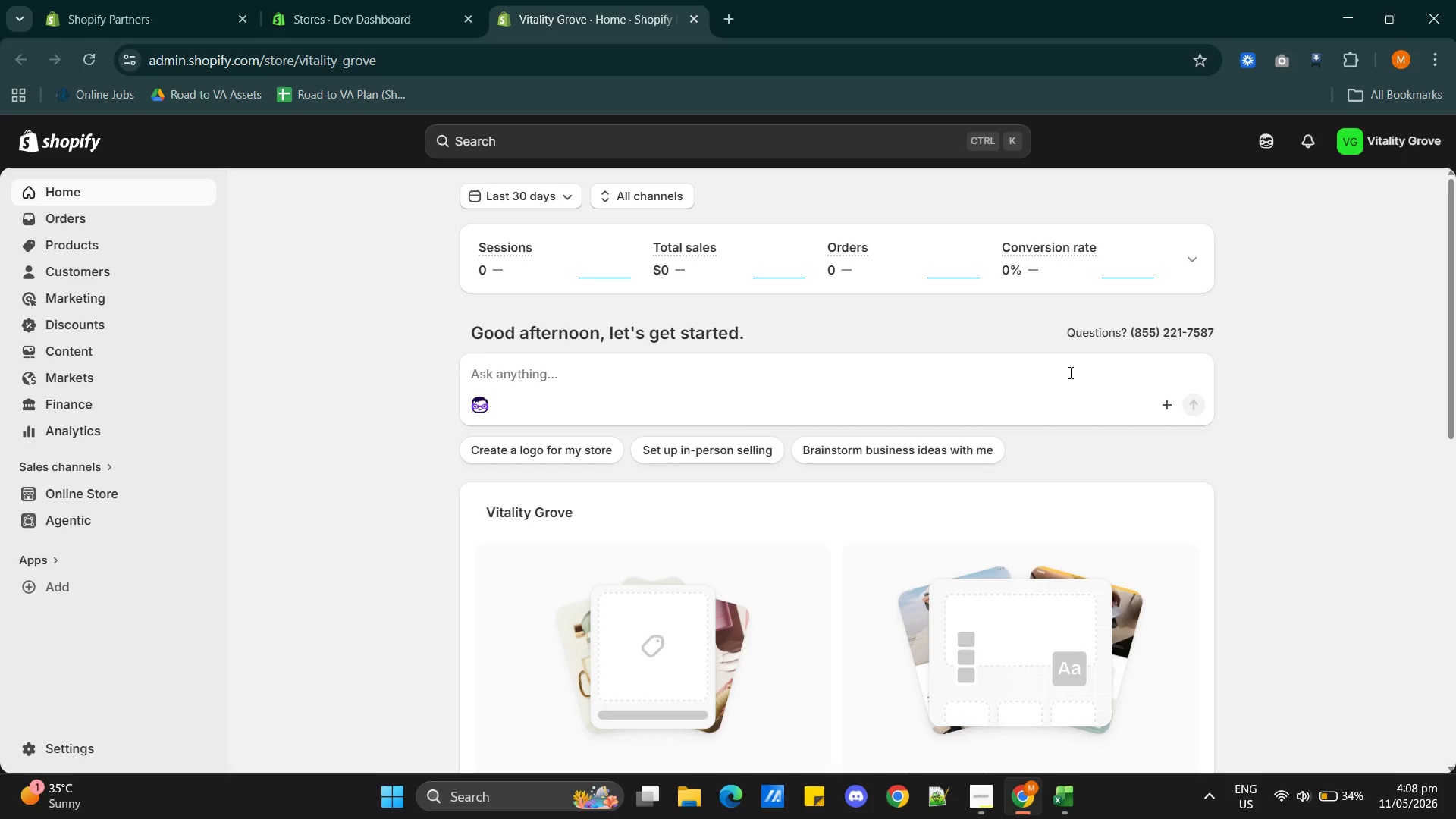 
left_click([93, 494])
 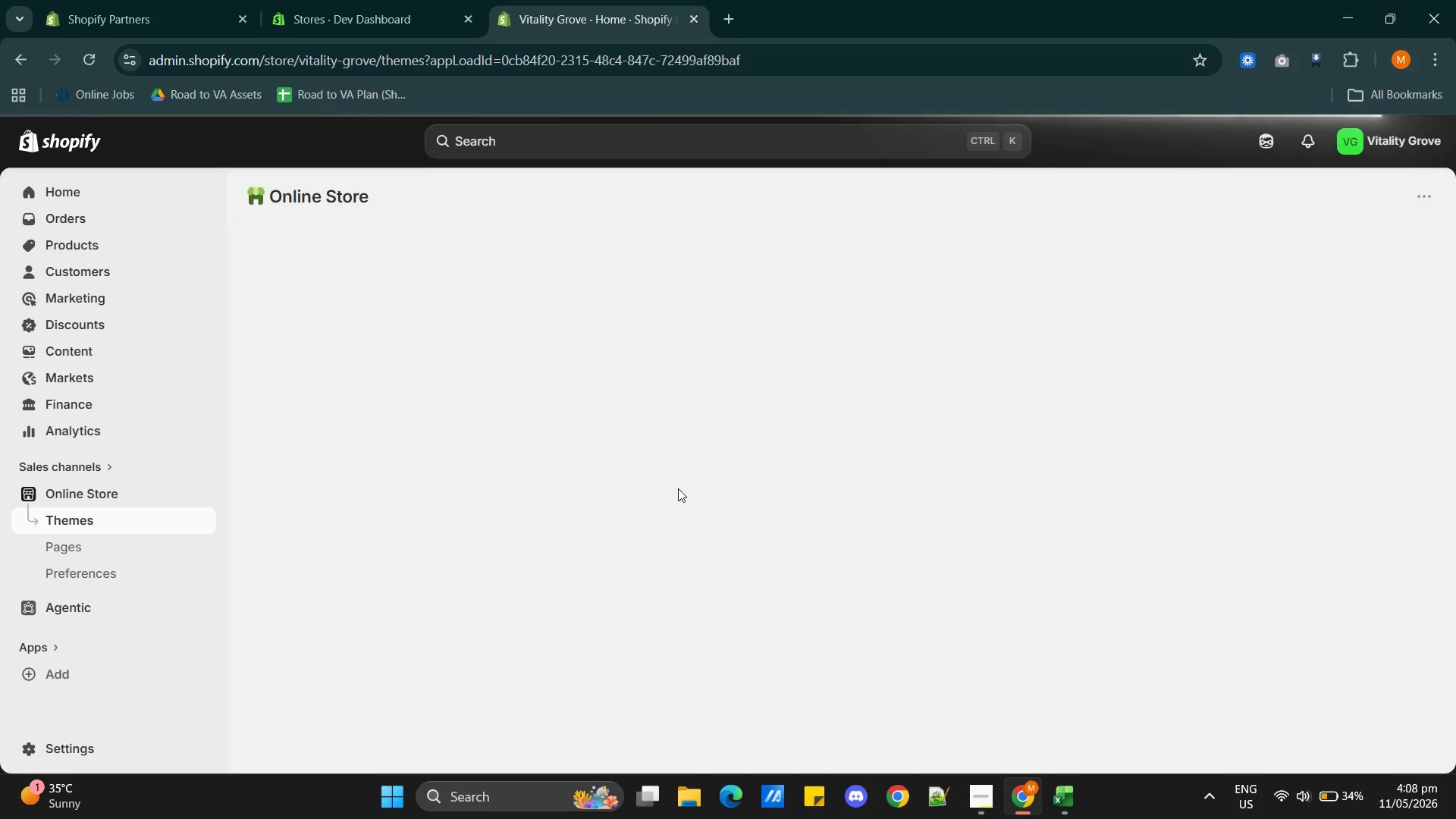 
wait(11.86)
 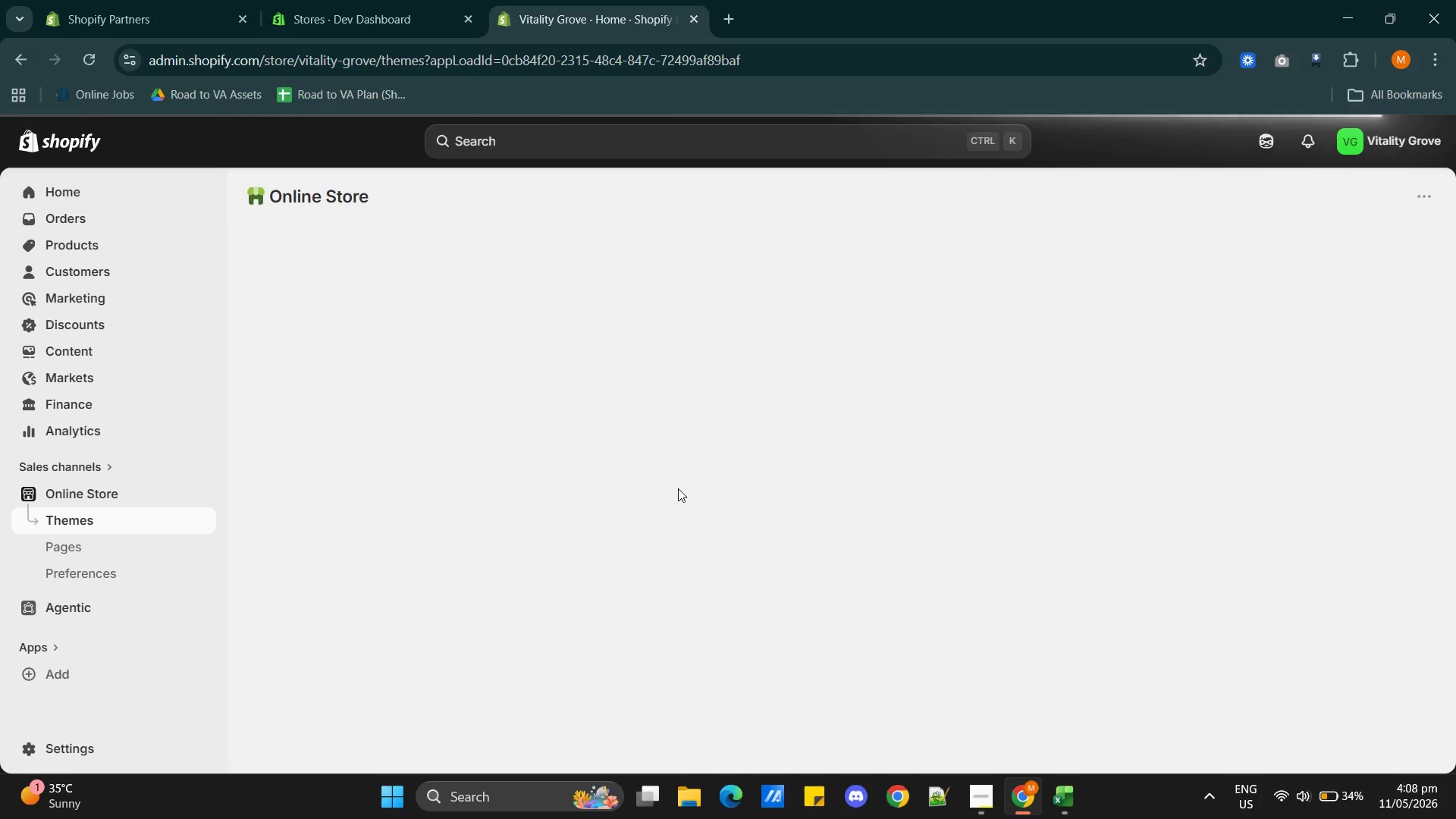 
scroll: coordinate [872, 648], scroll_direction: down, amount: 1.0
 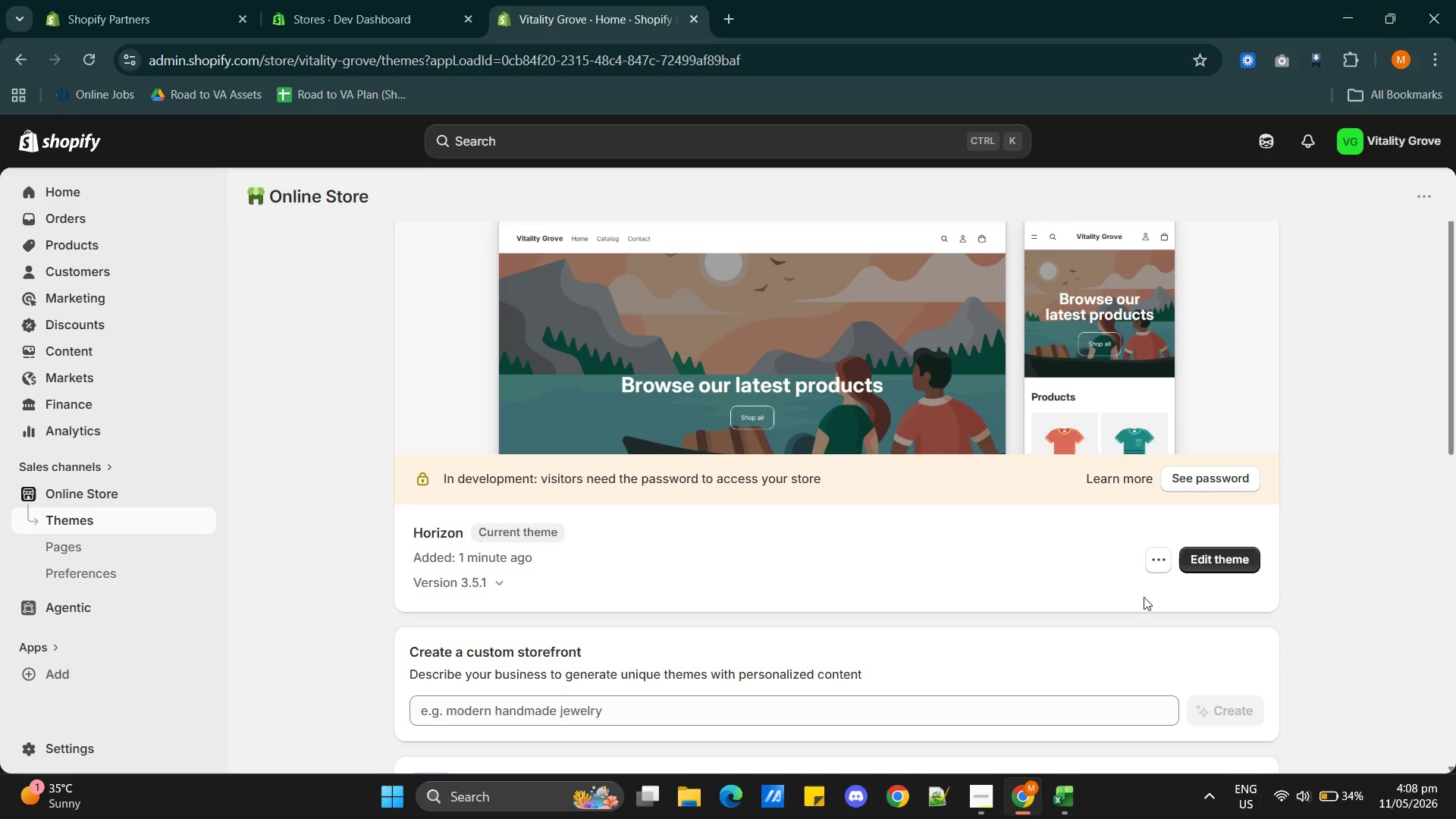 
left_click([1163, 563])
 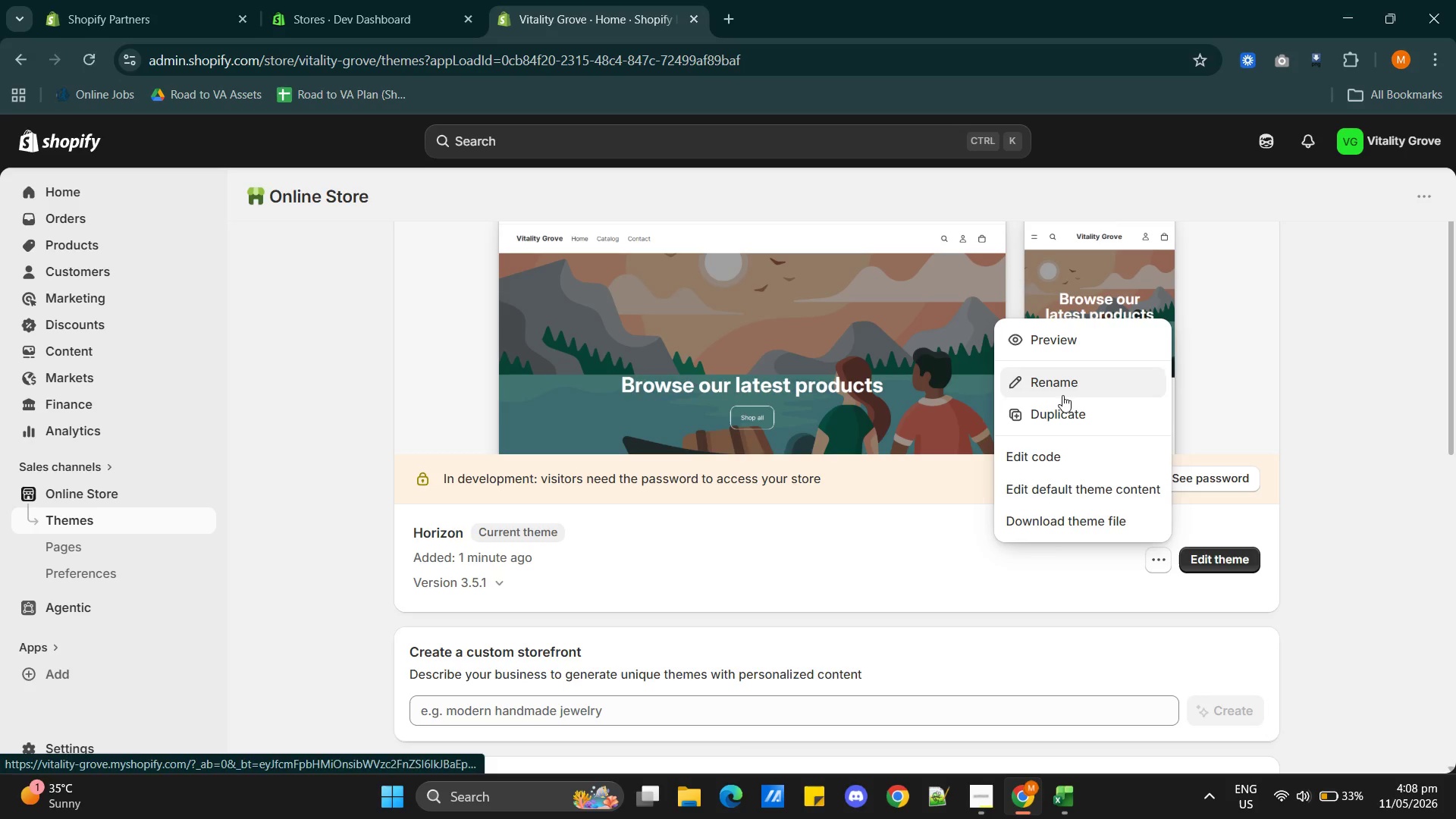 
left_click([1094, 595])
 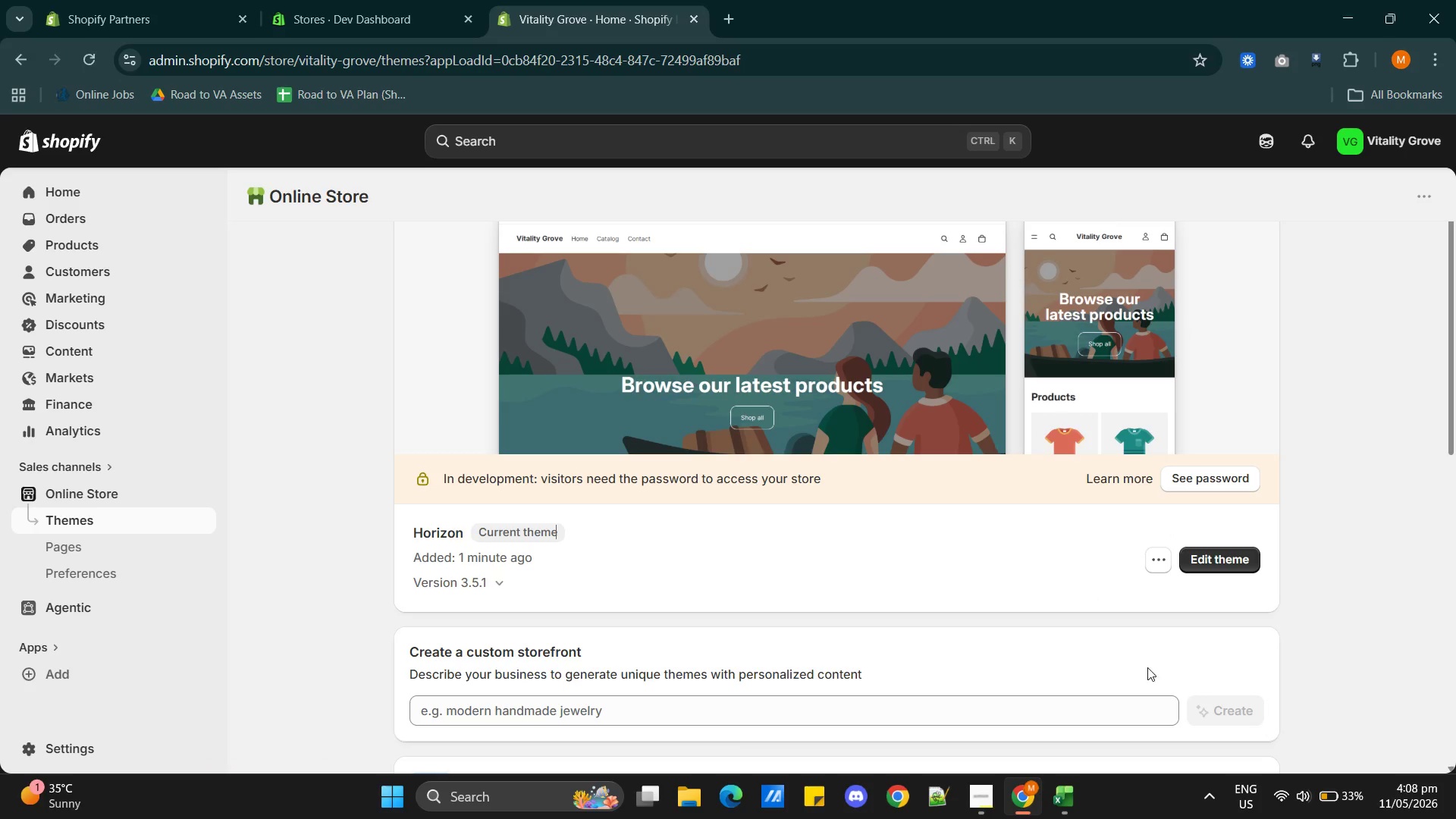 
scroll: coordinate [1180, 671], scroll_direction: up, amount: 6.0
 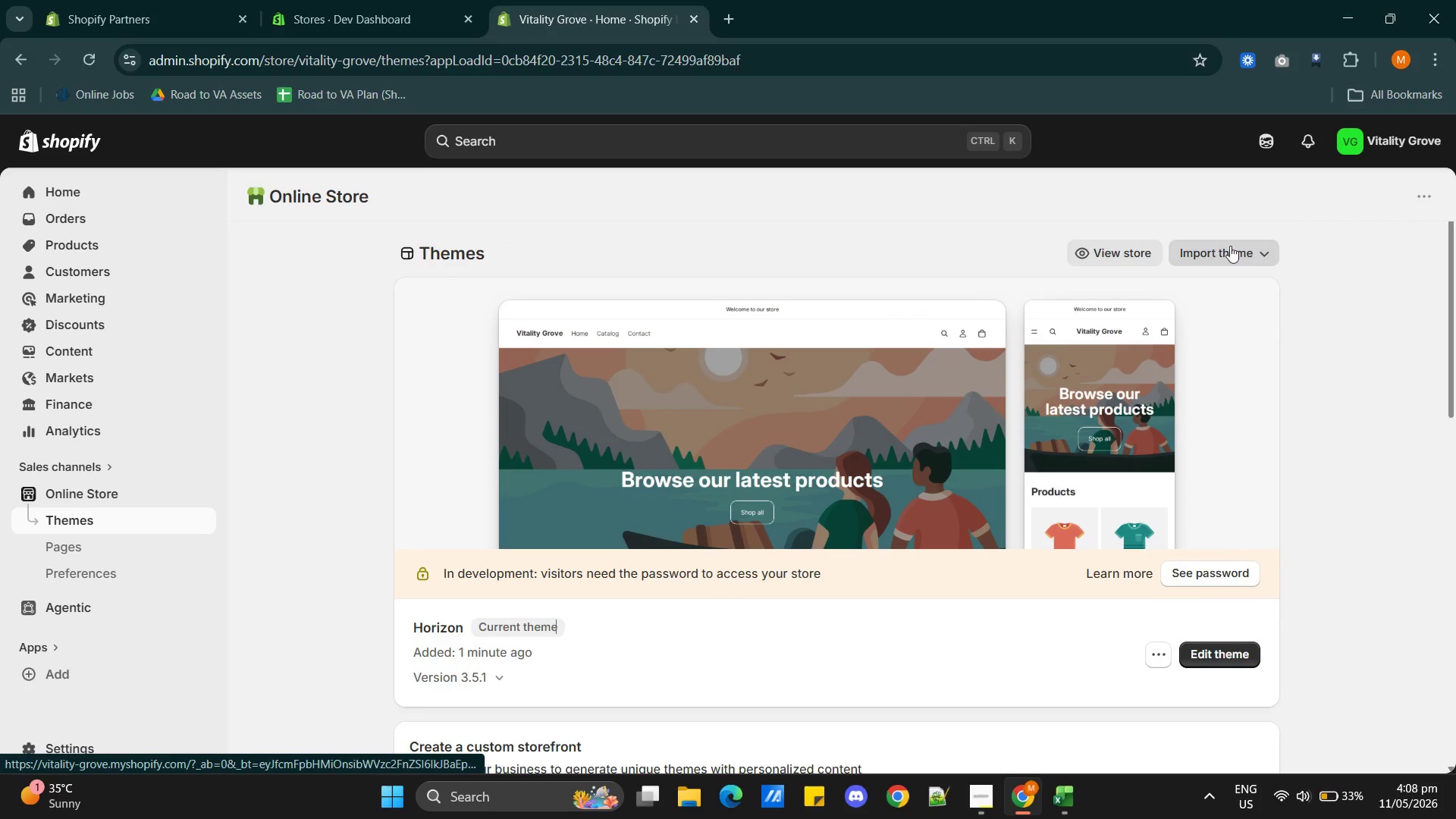 
left_click([1265, 249])
 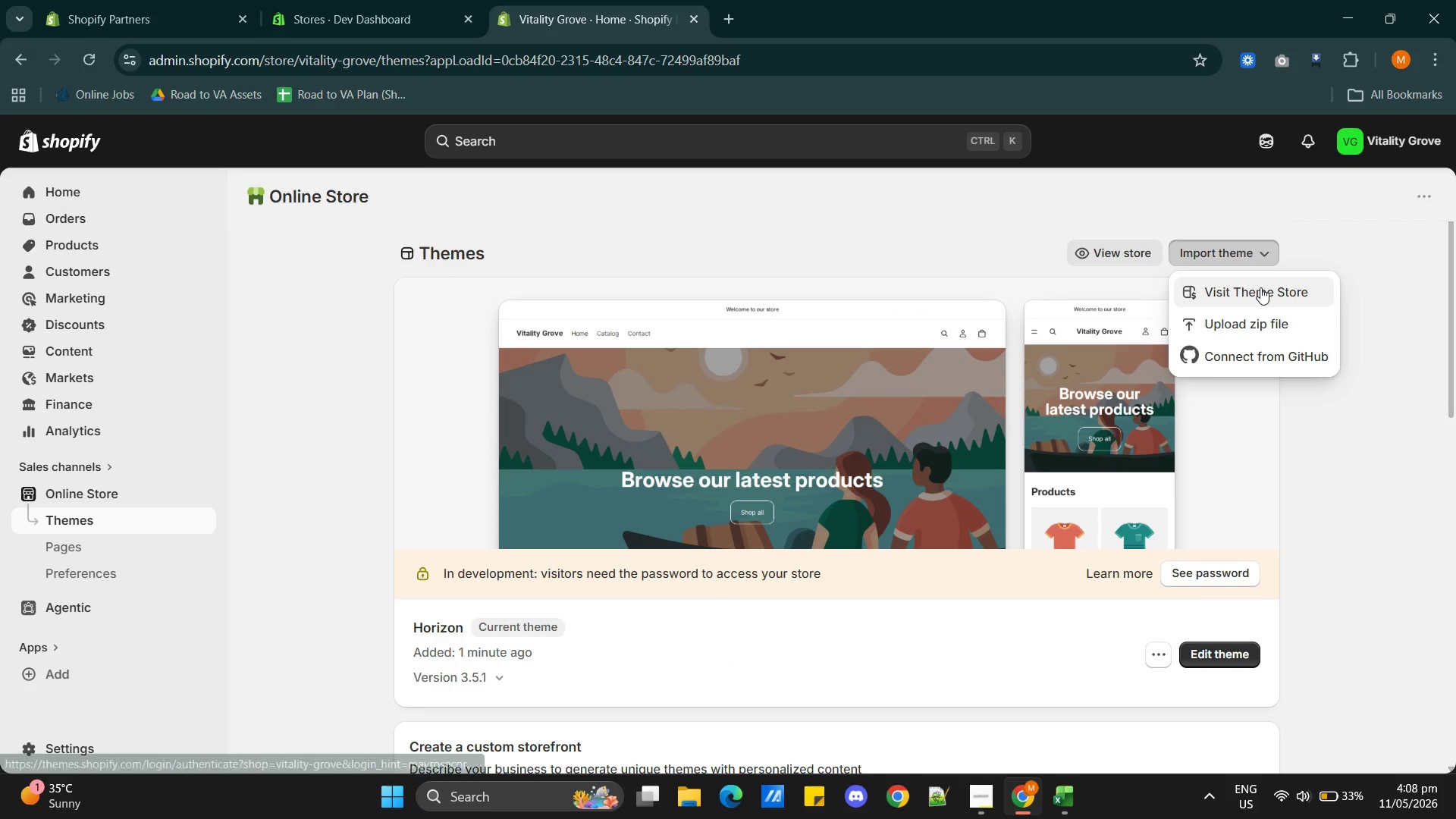 
left_click([1258, 293])
 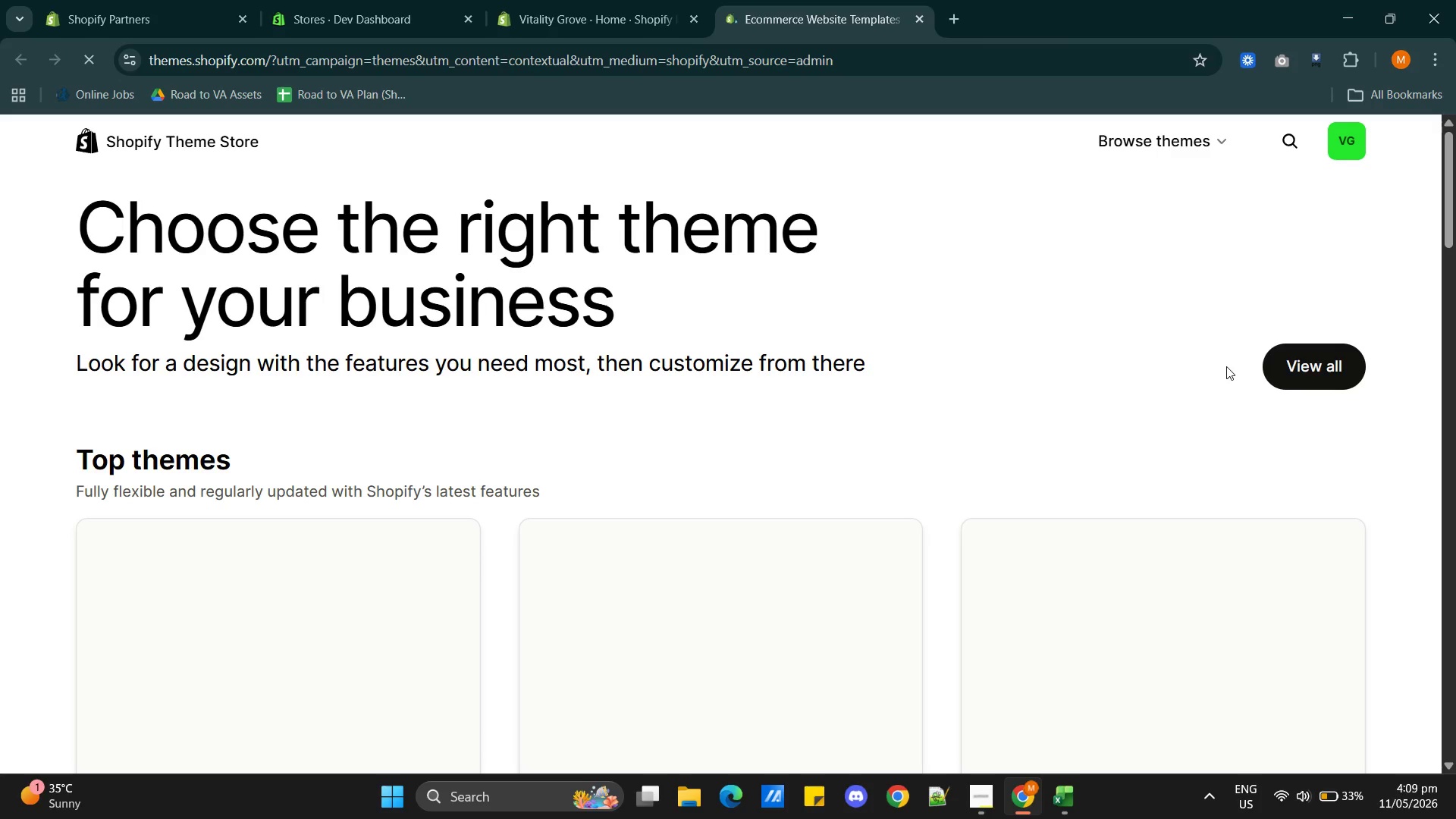 
wait(10.53)
 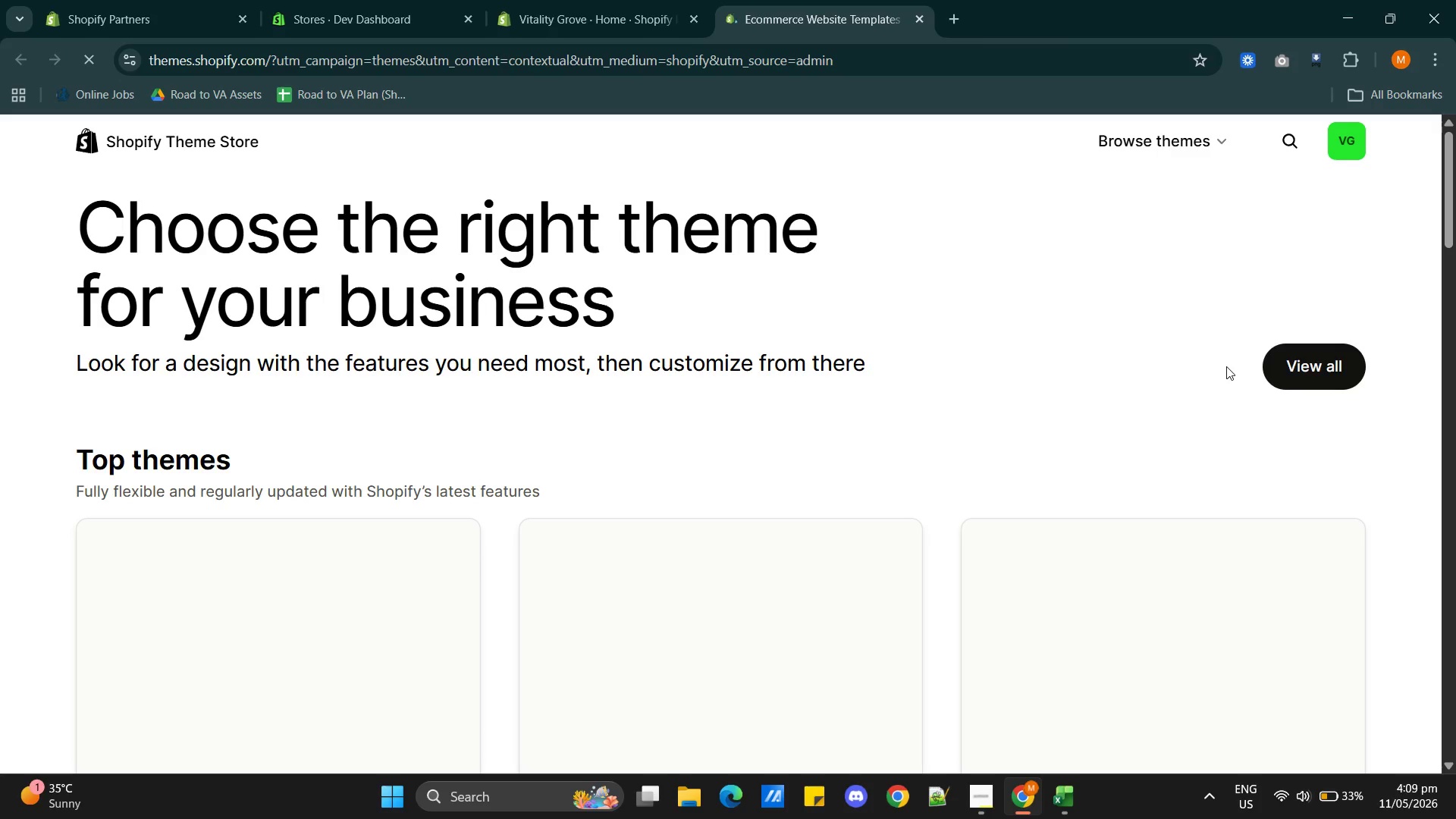 
left_click([1192, 147])
 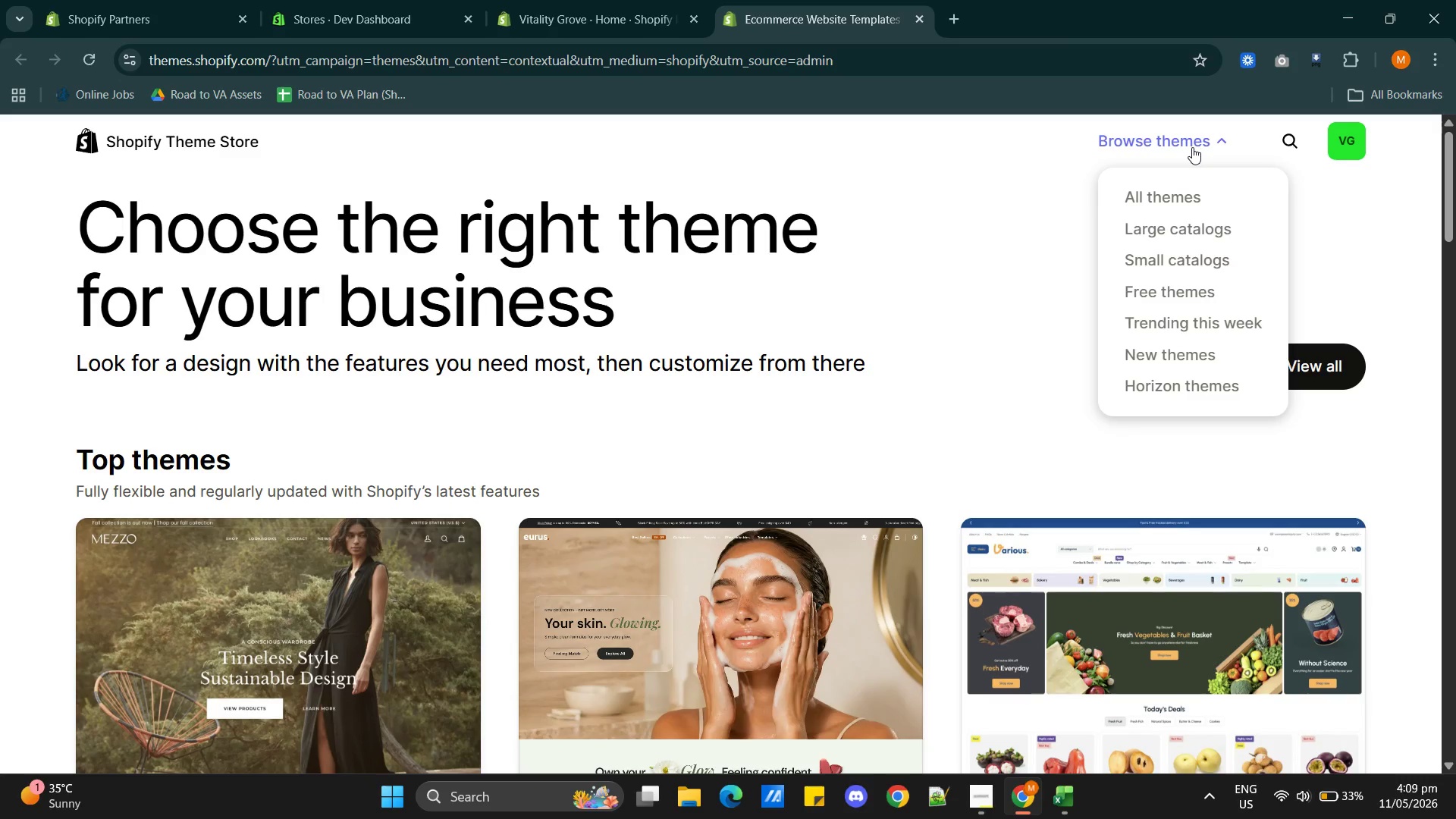 
wait(9.77)
 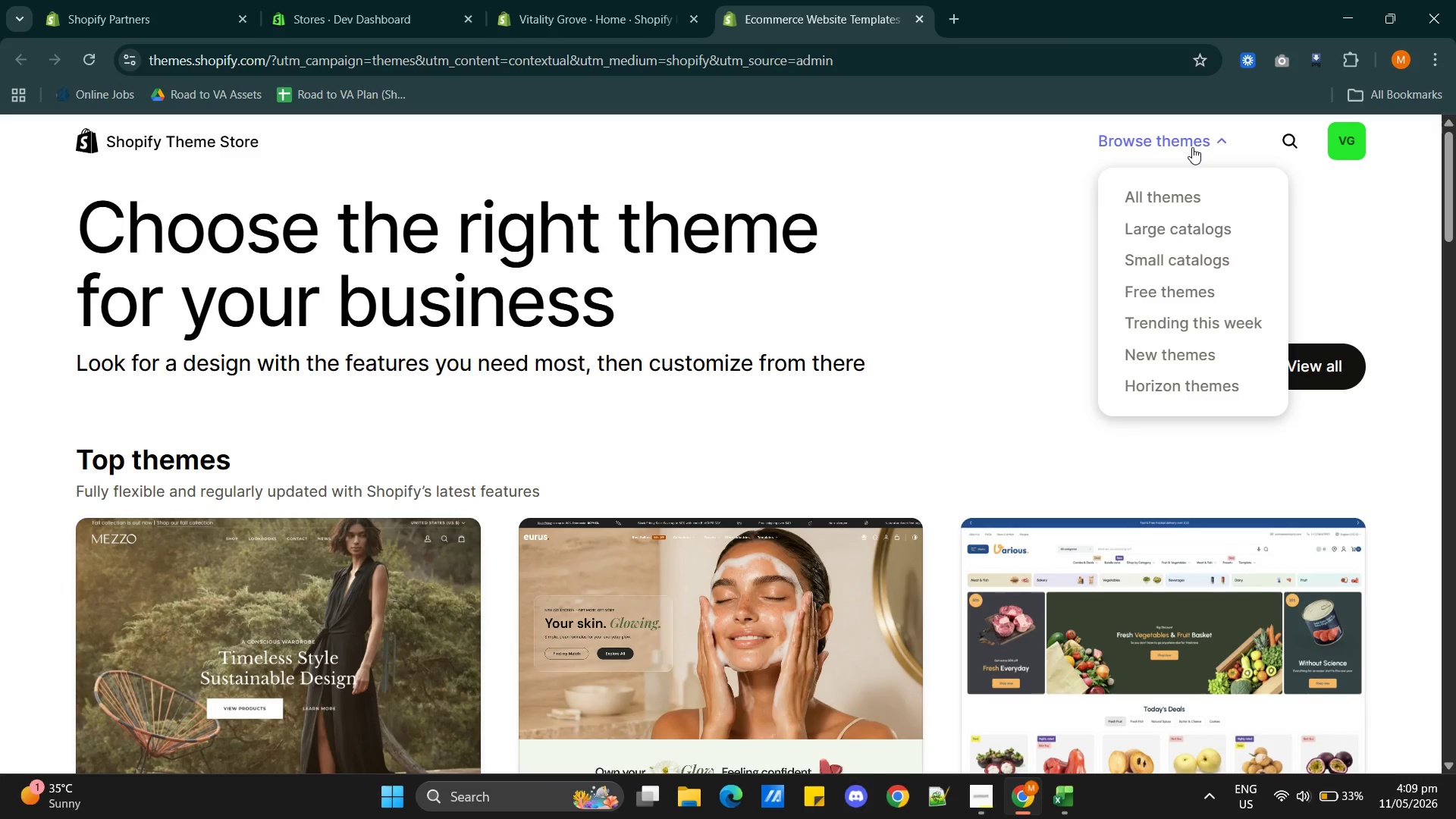 
left_click([1149, 199])
 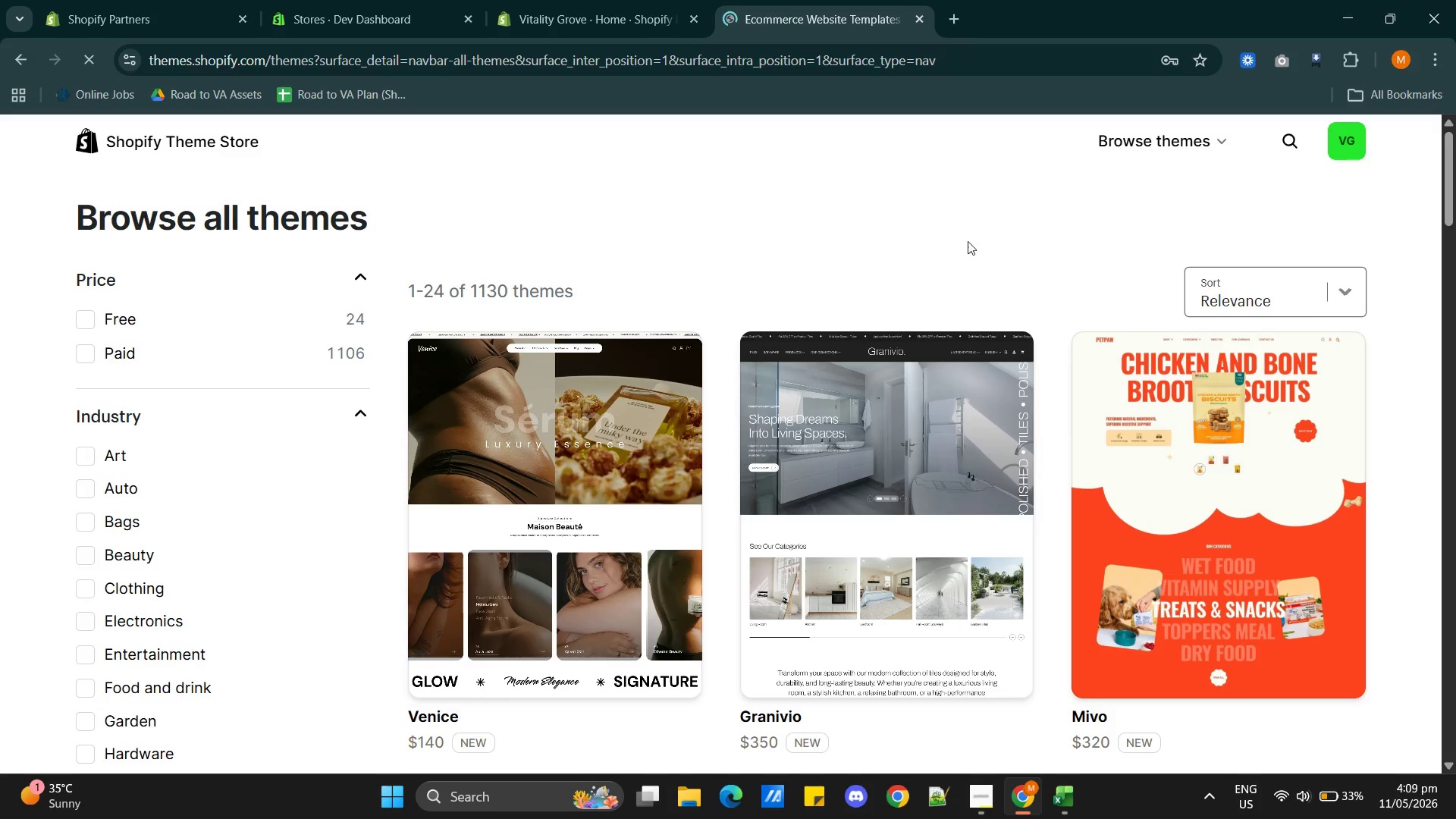 
left_click([83, 318])
 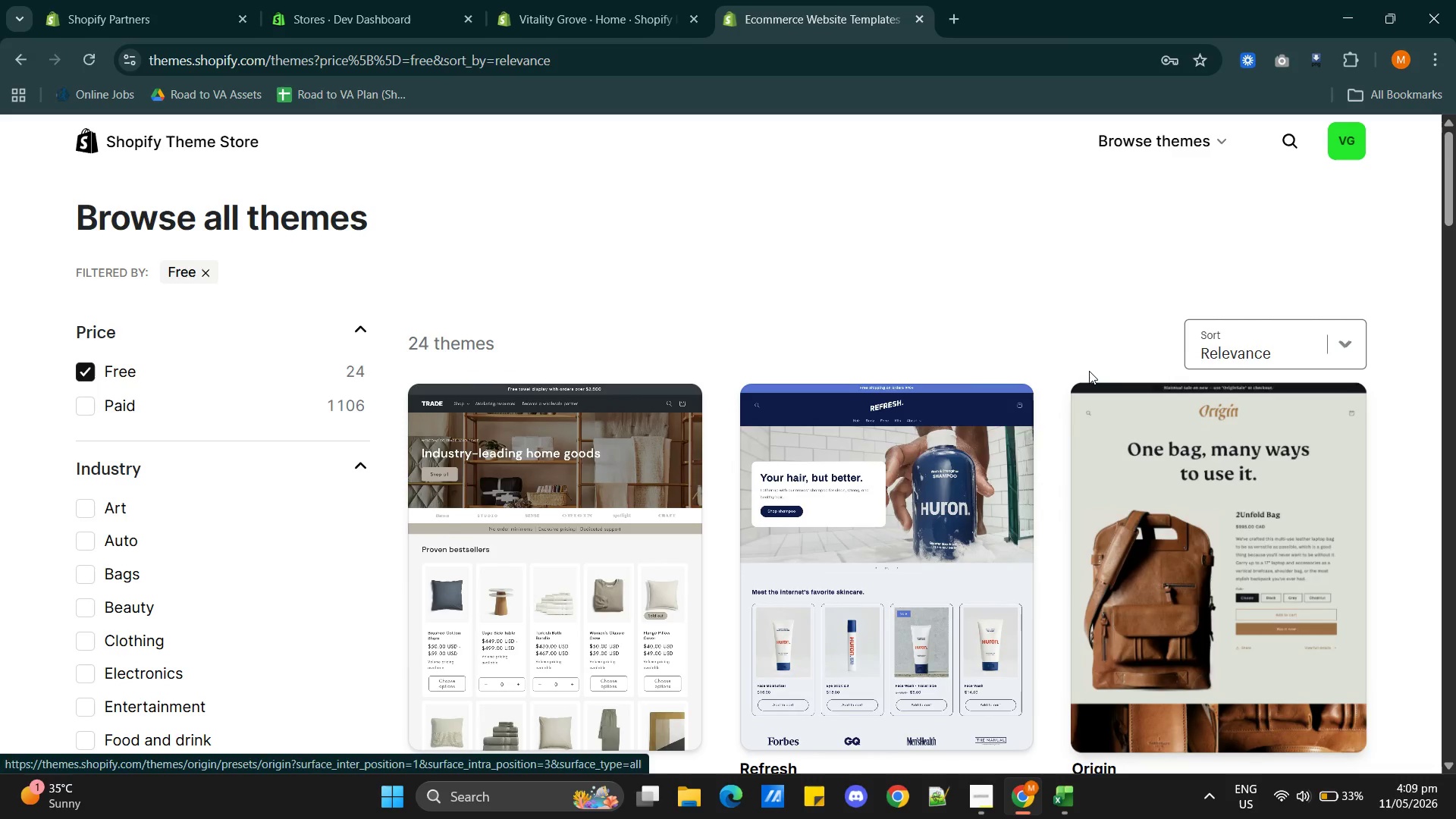 
wait(5.77)
 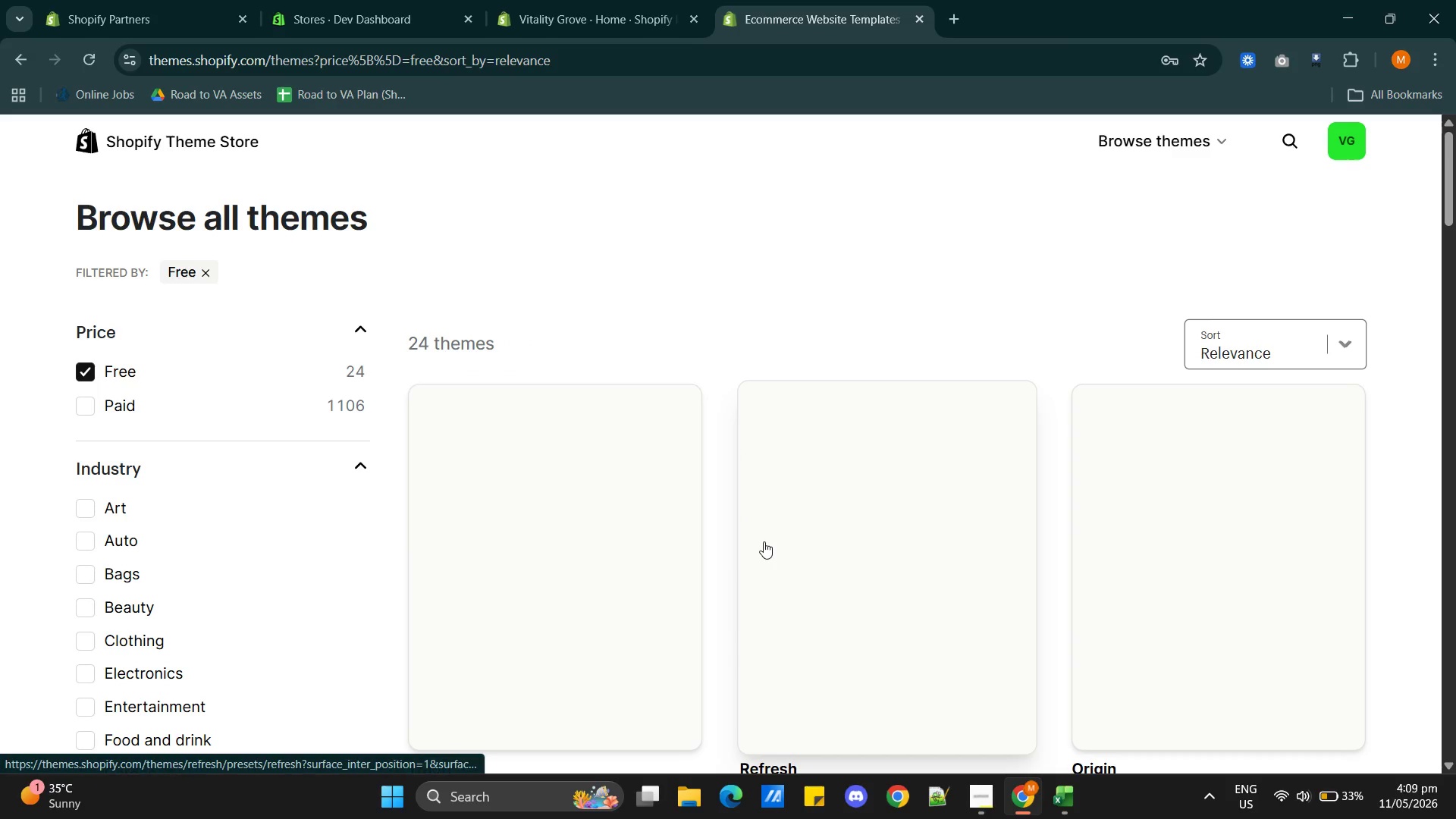 
scroll: coordinate [961, 482], scroll_direction: down, amount: 21.0
 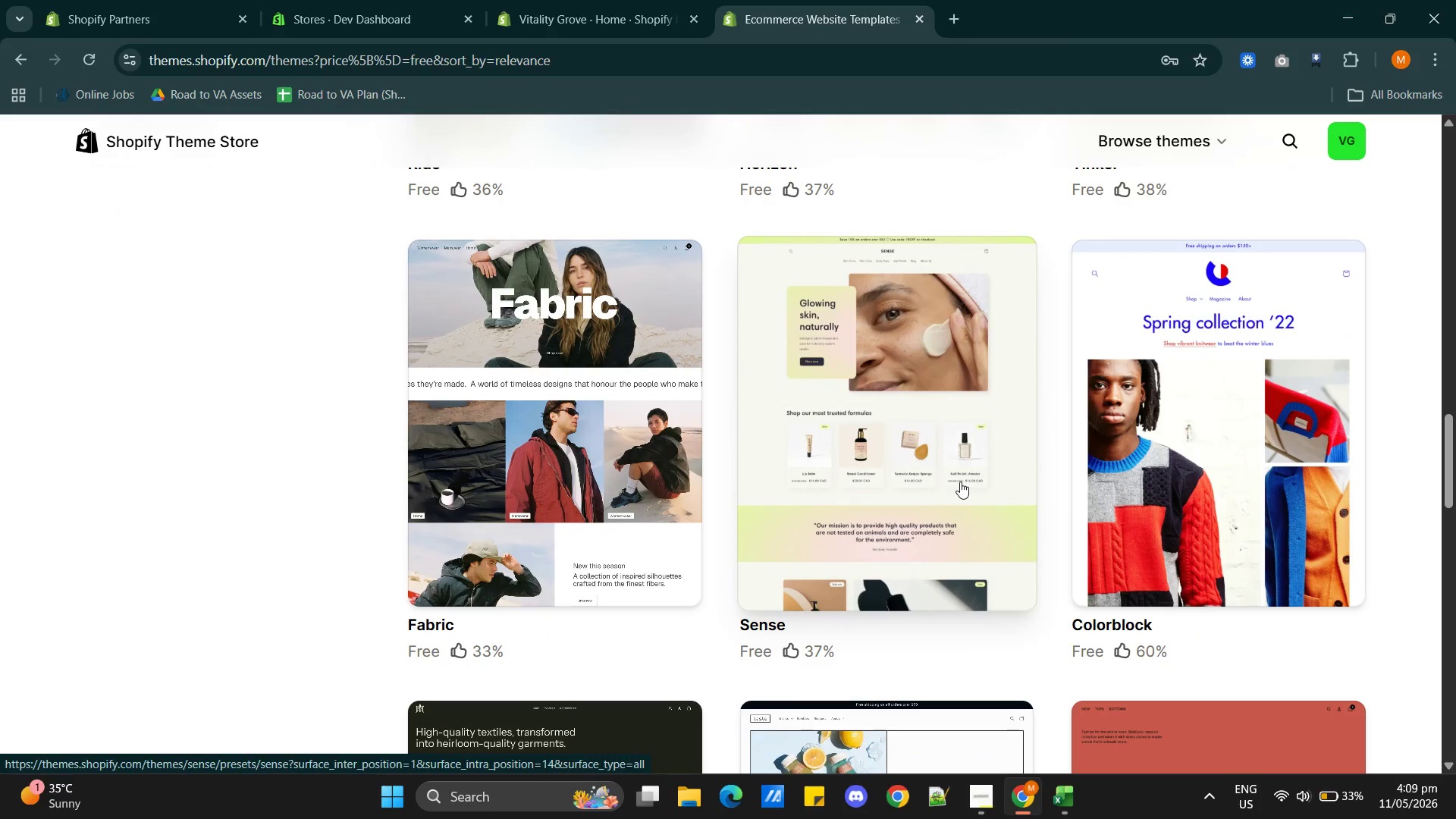 
scroll: coordinate [960, 482], scroll_direction: down, amount: 1.0
 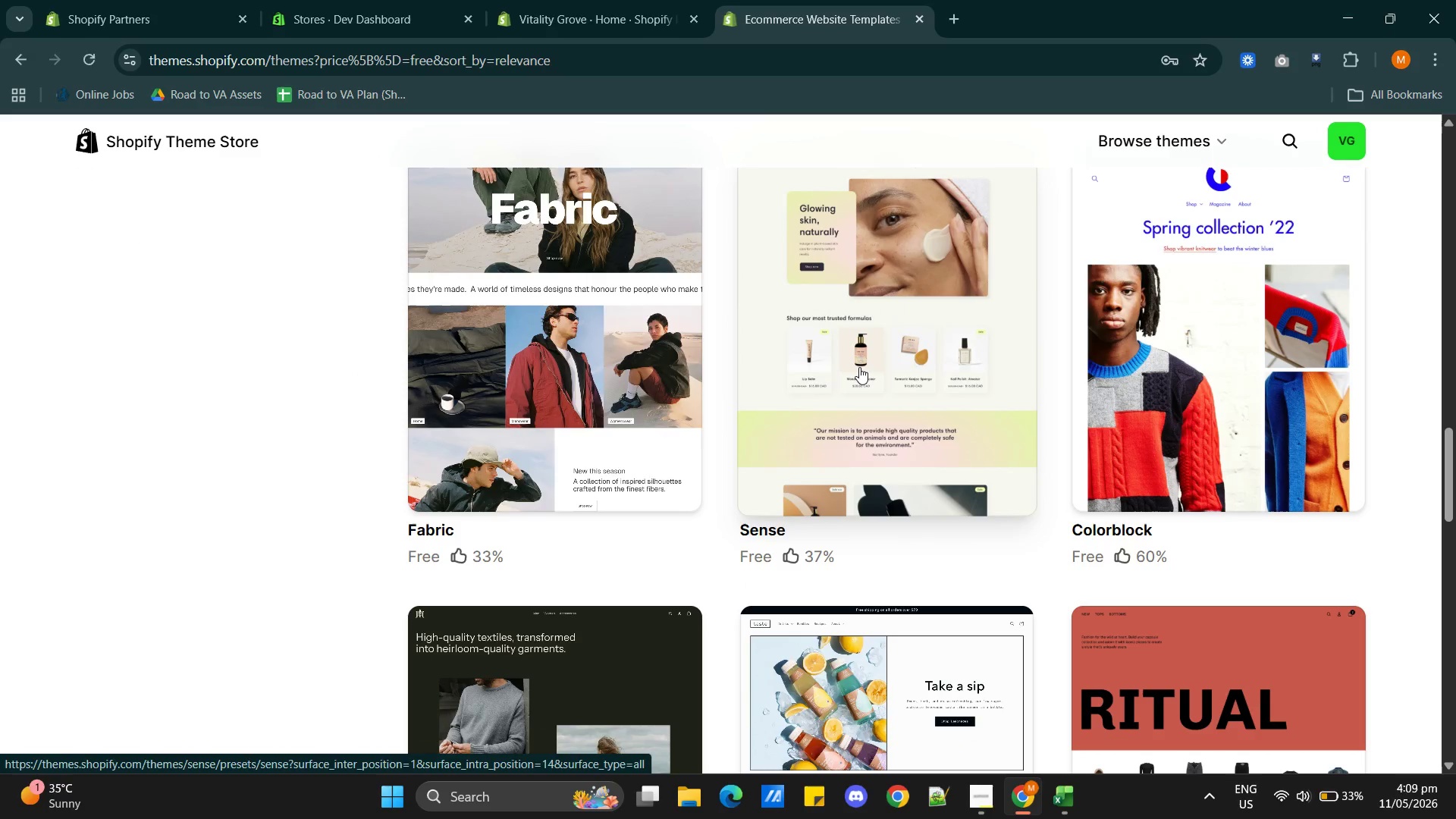 
left_click([858, 367])
 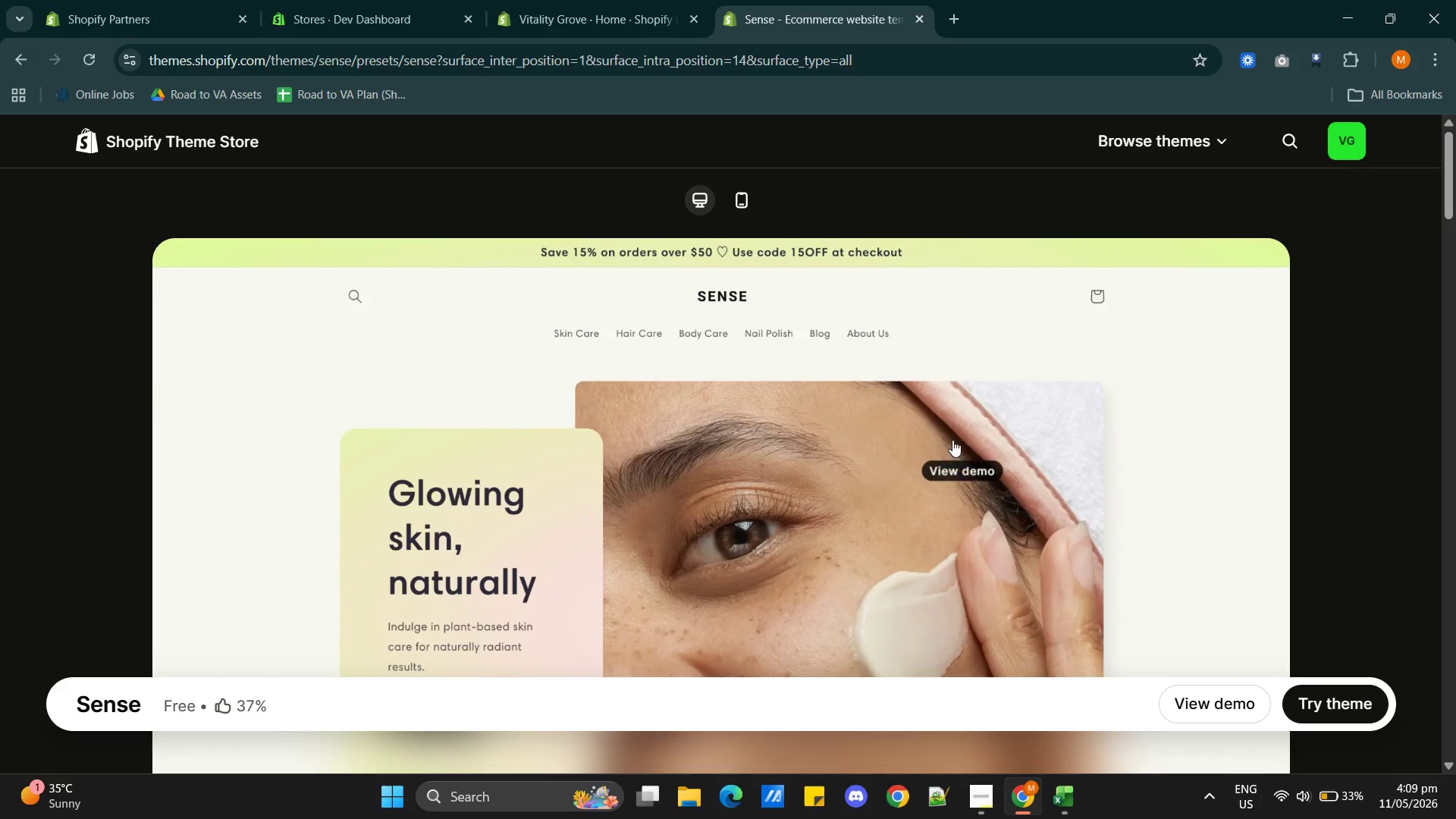 
left_click([1317, 708])
 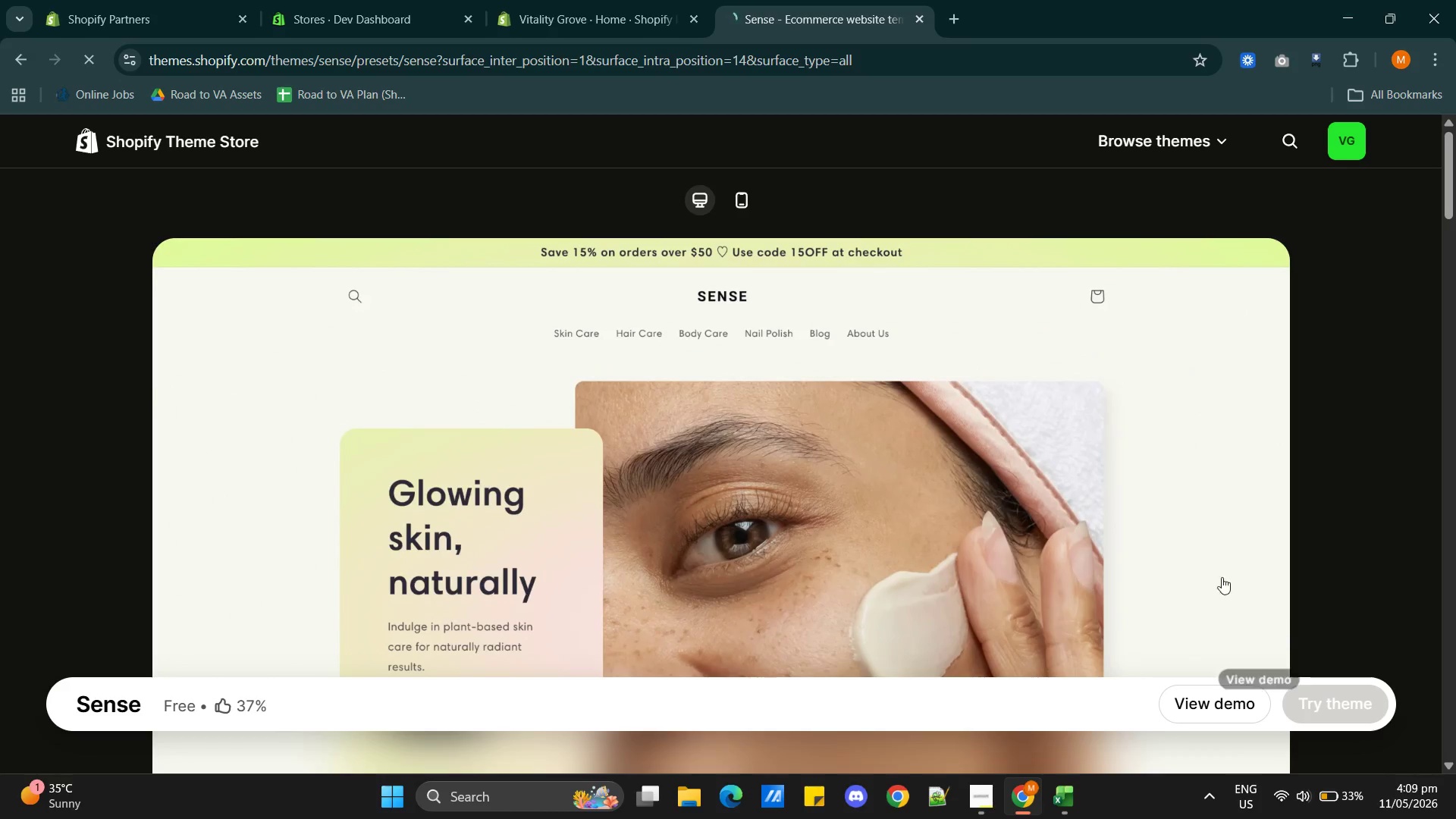 
mouse_move([1171, 555])
 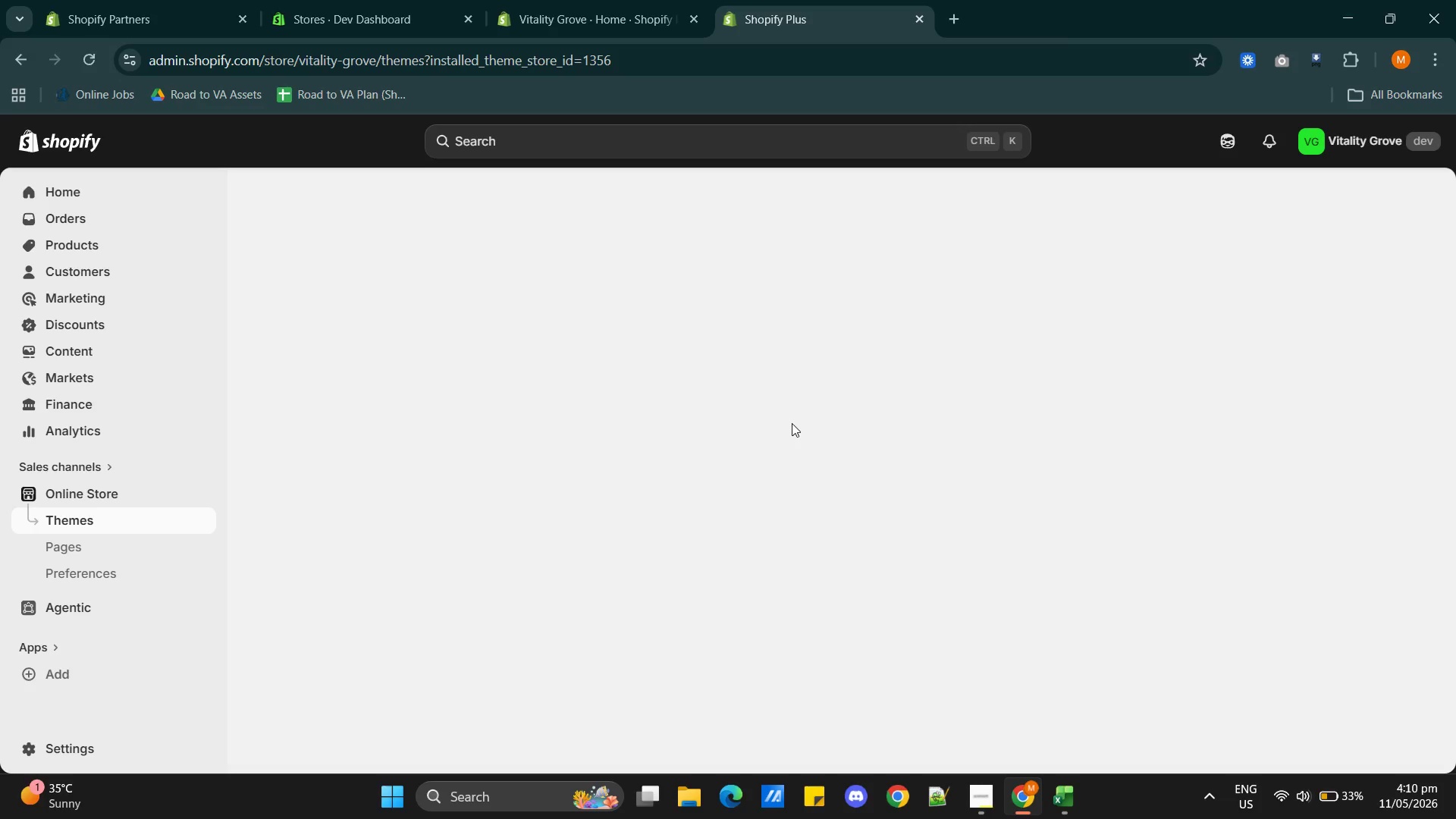 
wait(30.45)
 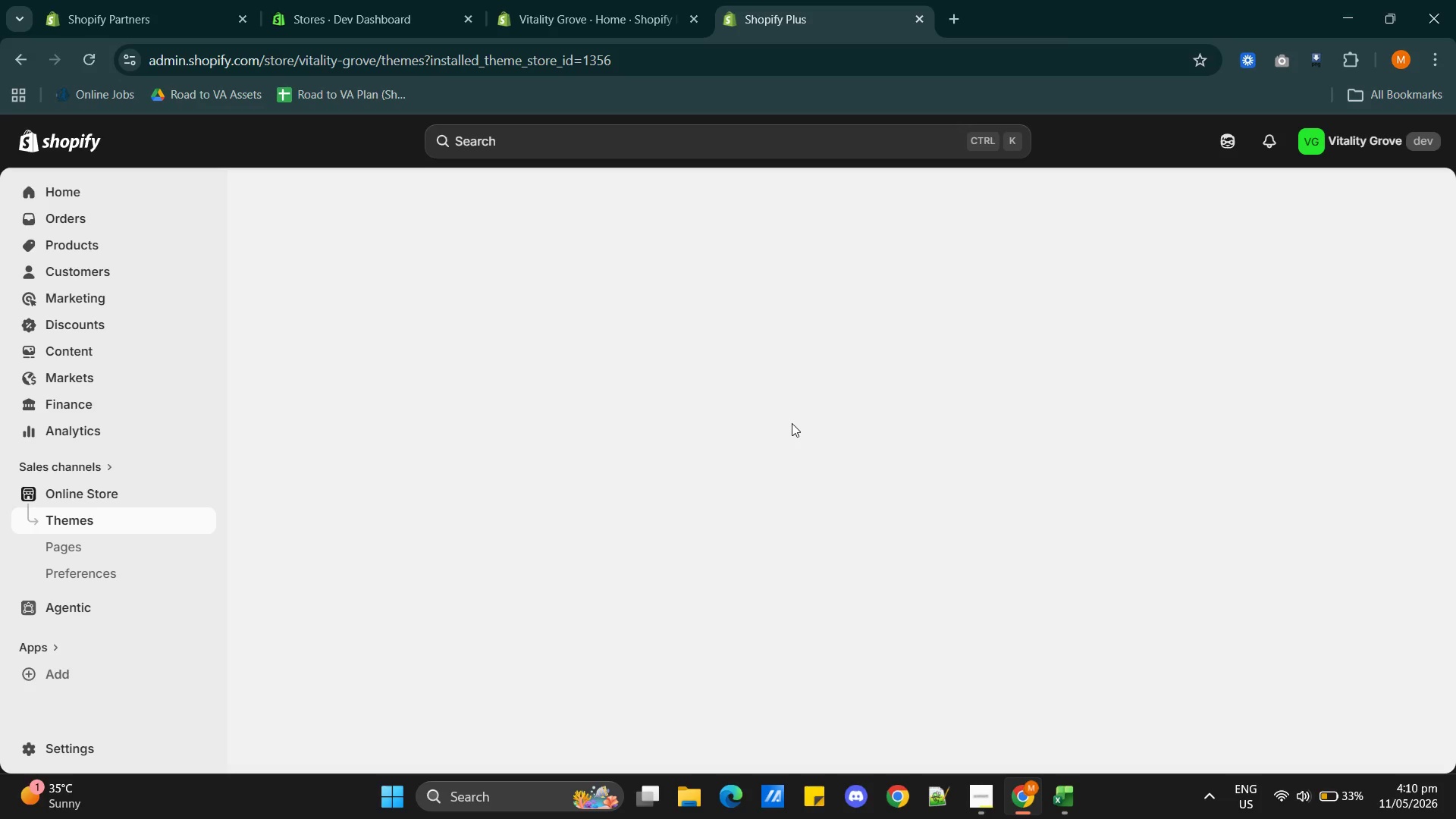 
left_click([447, 63])
 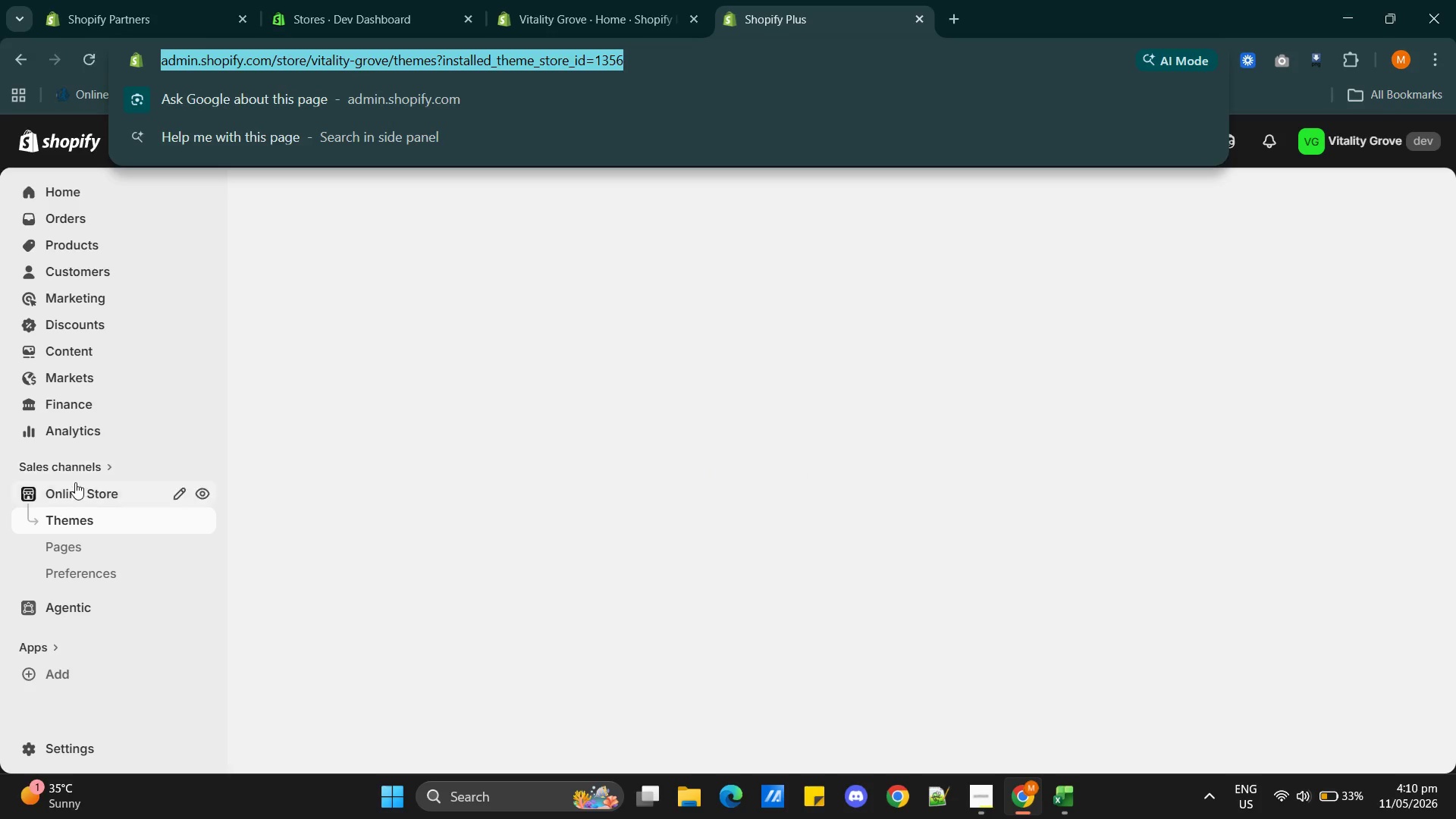 
left_click([85, 491])
 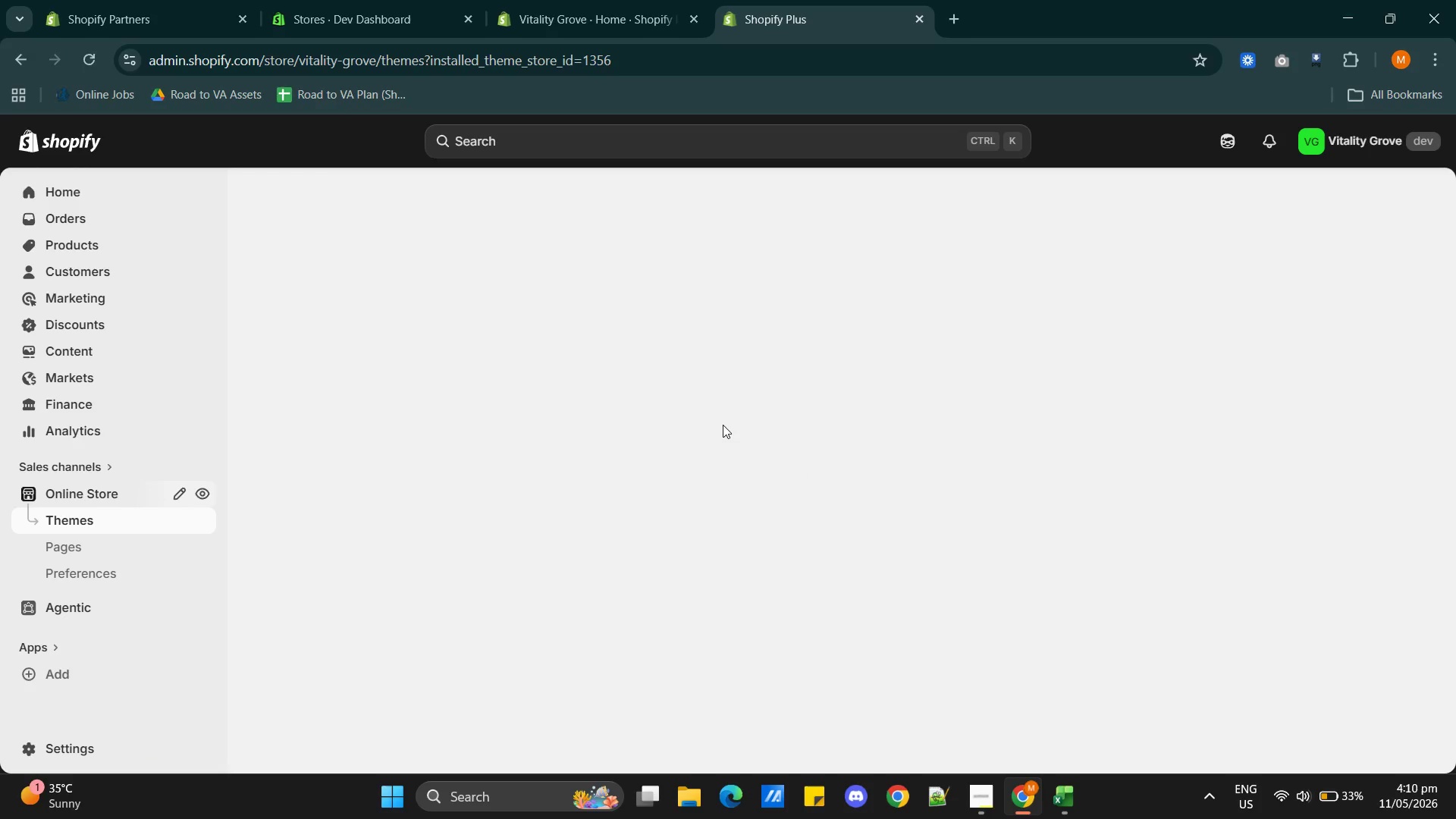 
wait(12.09)
 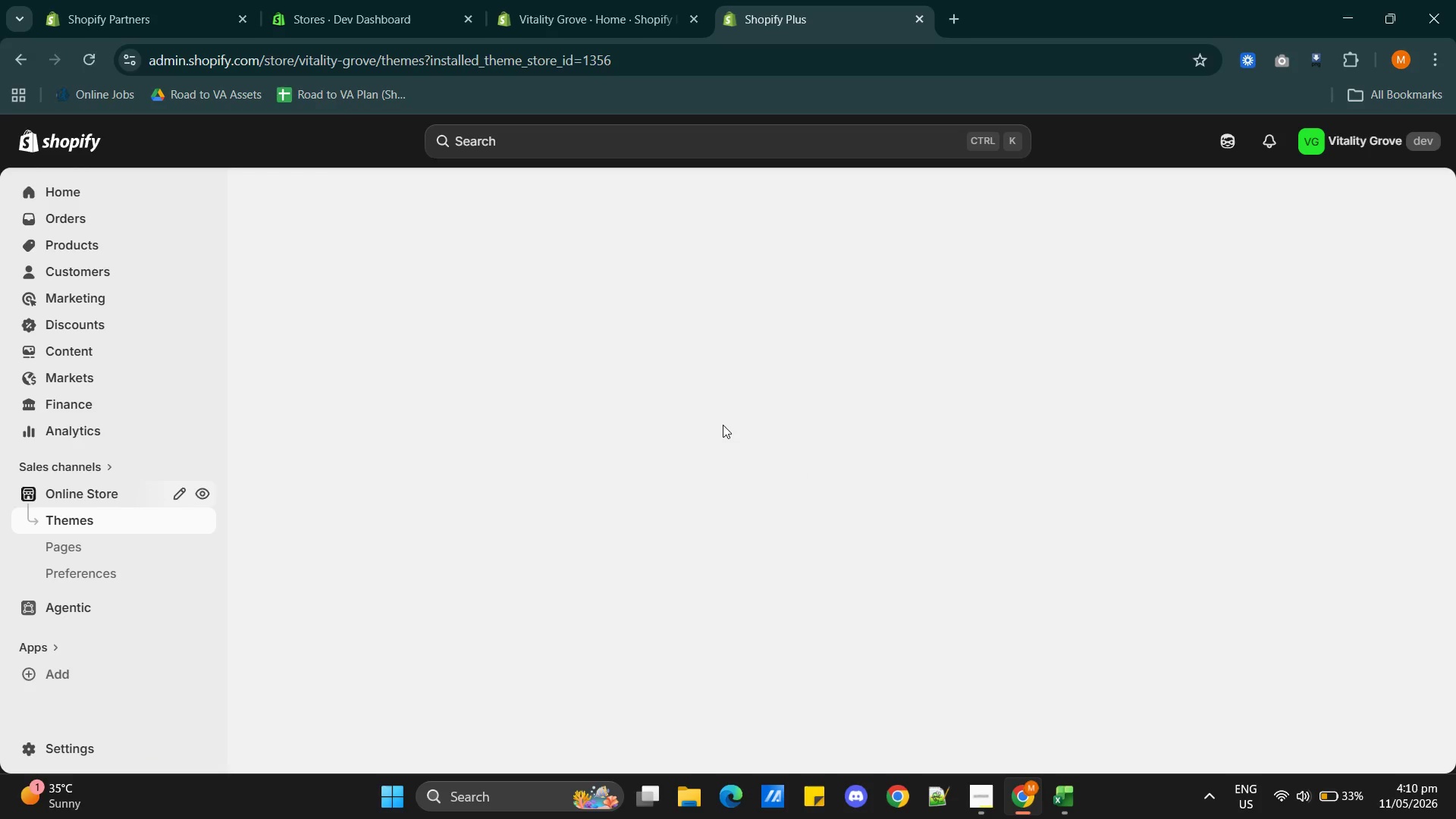 
left_click([68, 190])
 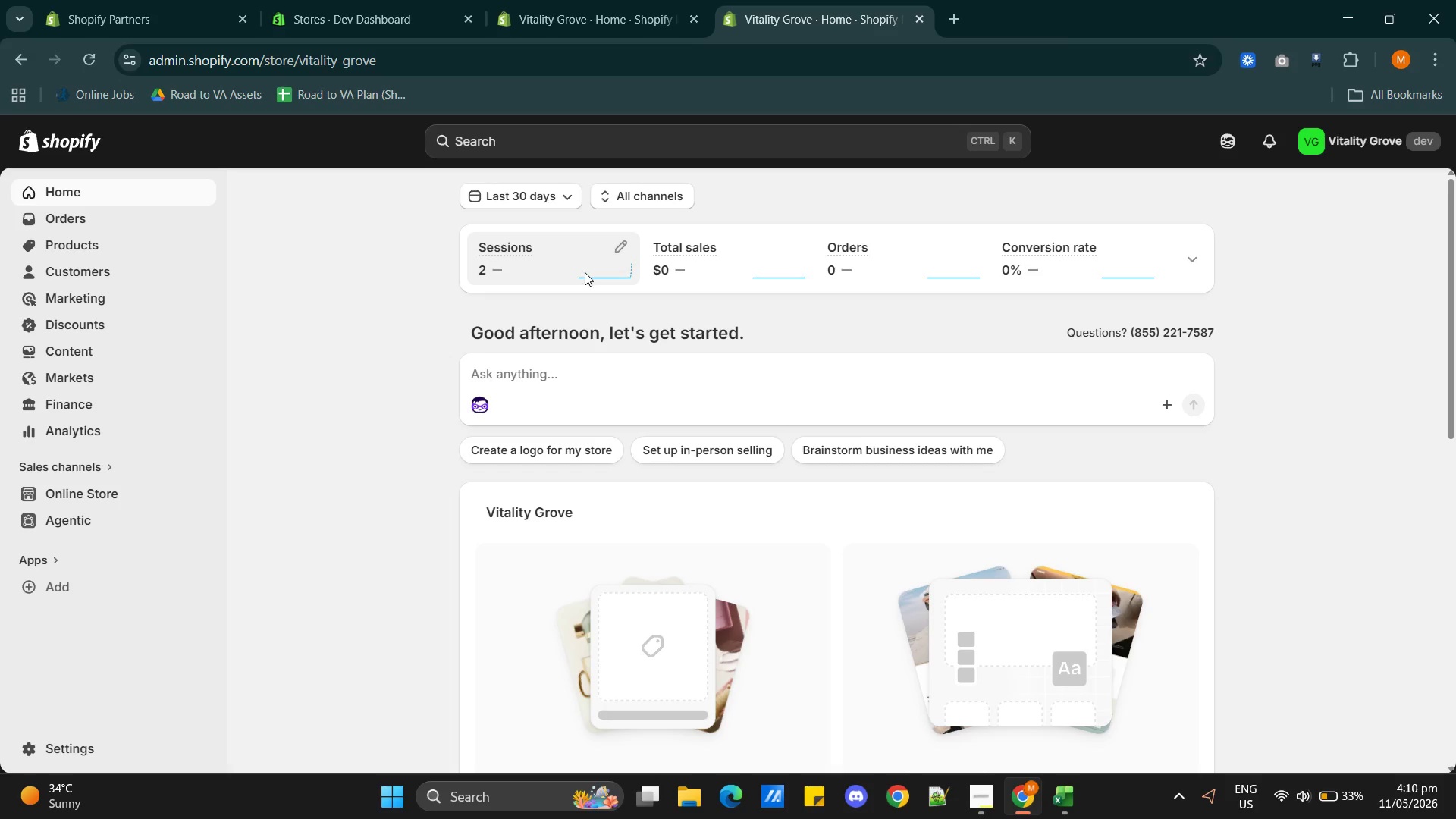 
wait(27.84)
 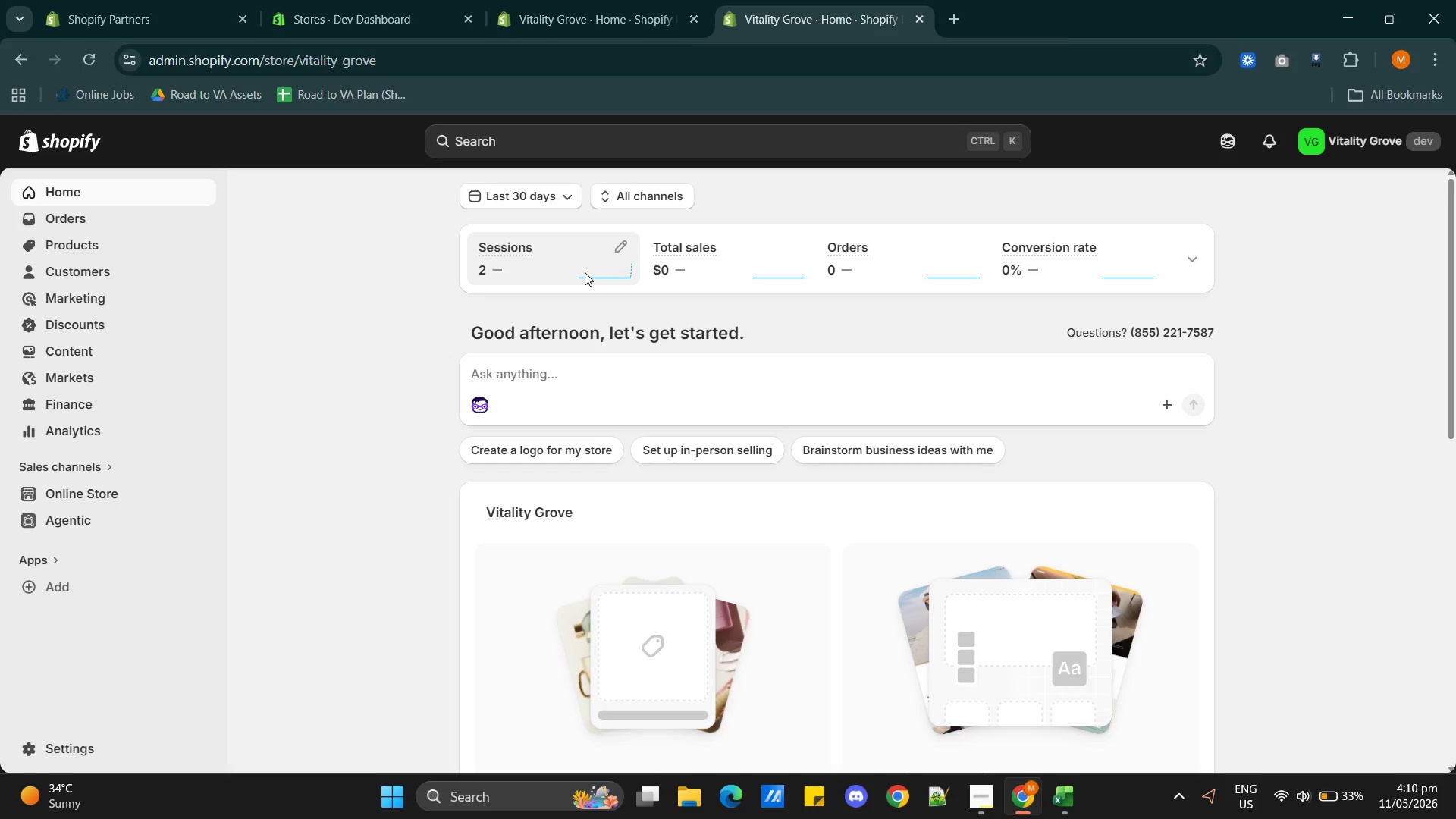 
left_click([97, 498])
 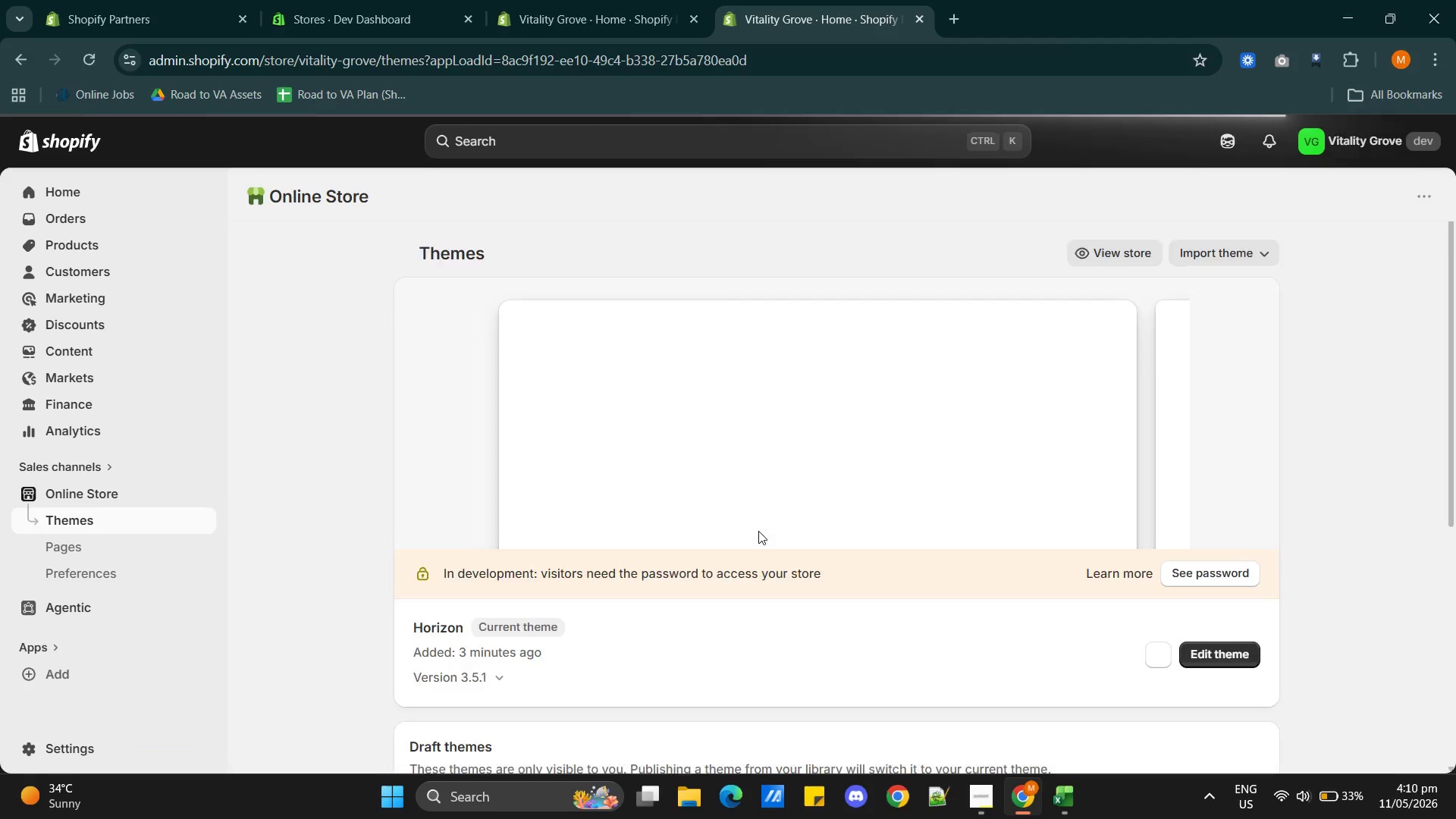 
wait(7.47)
 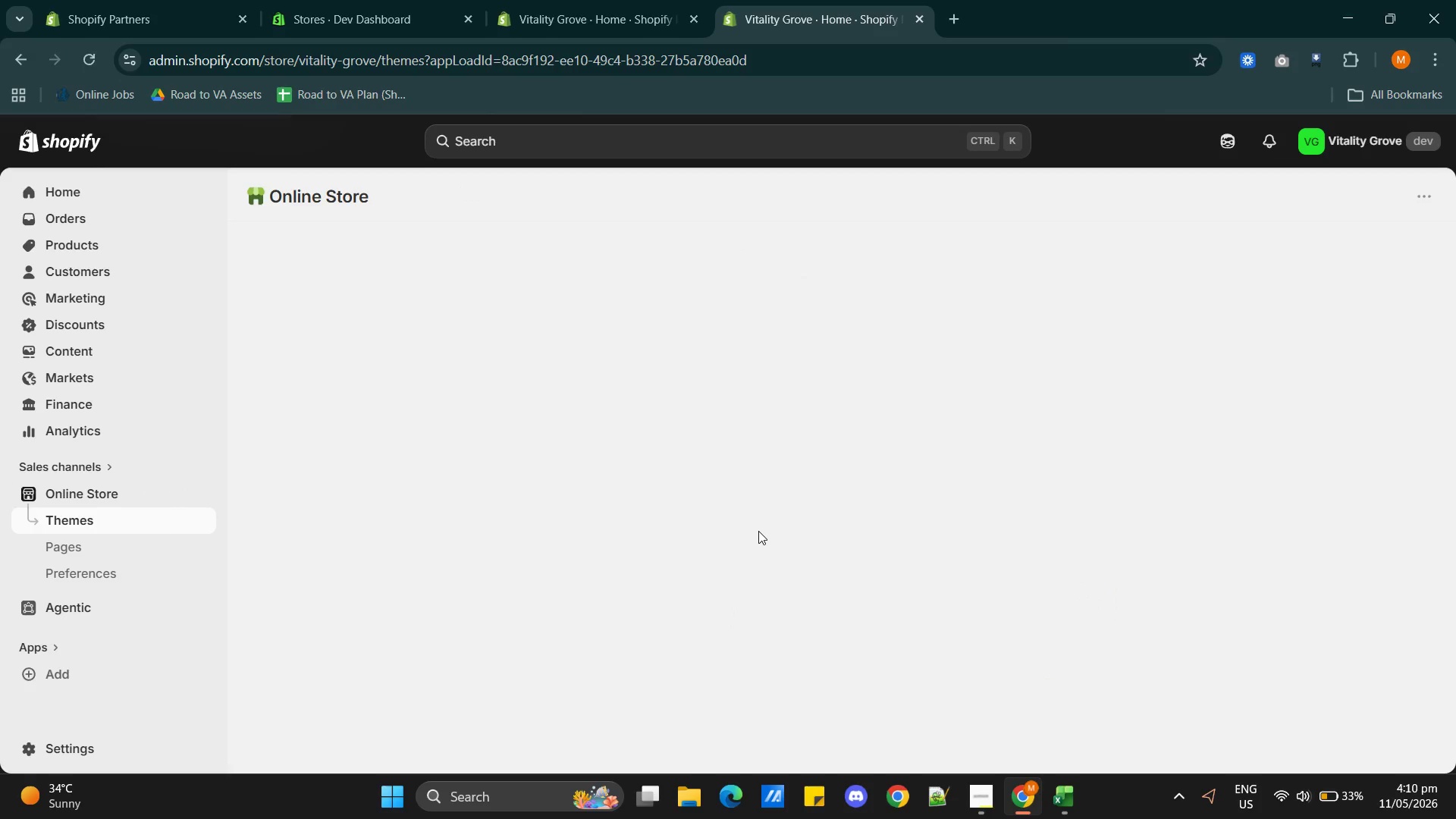 
scroll: coordinate [732, 548], scroll_direction: down, amount: 4.0
 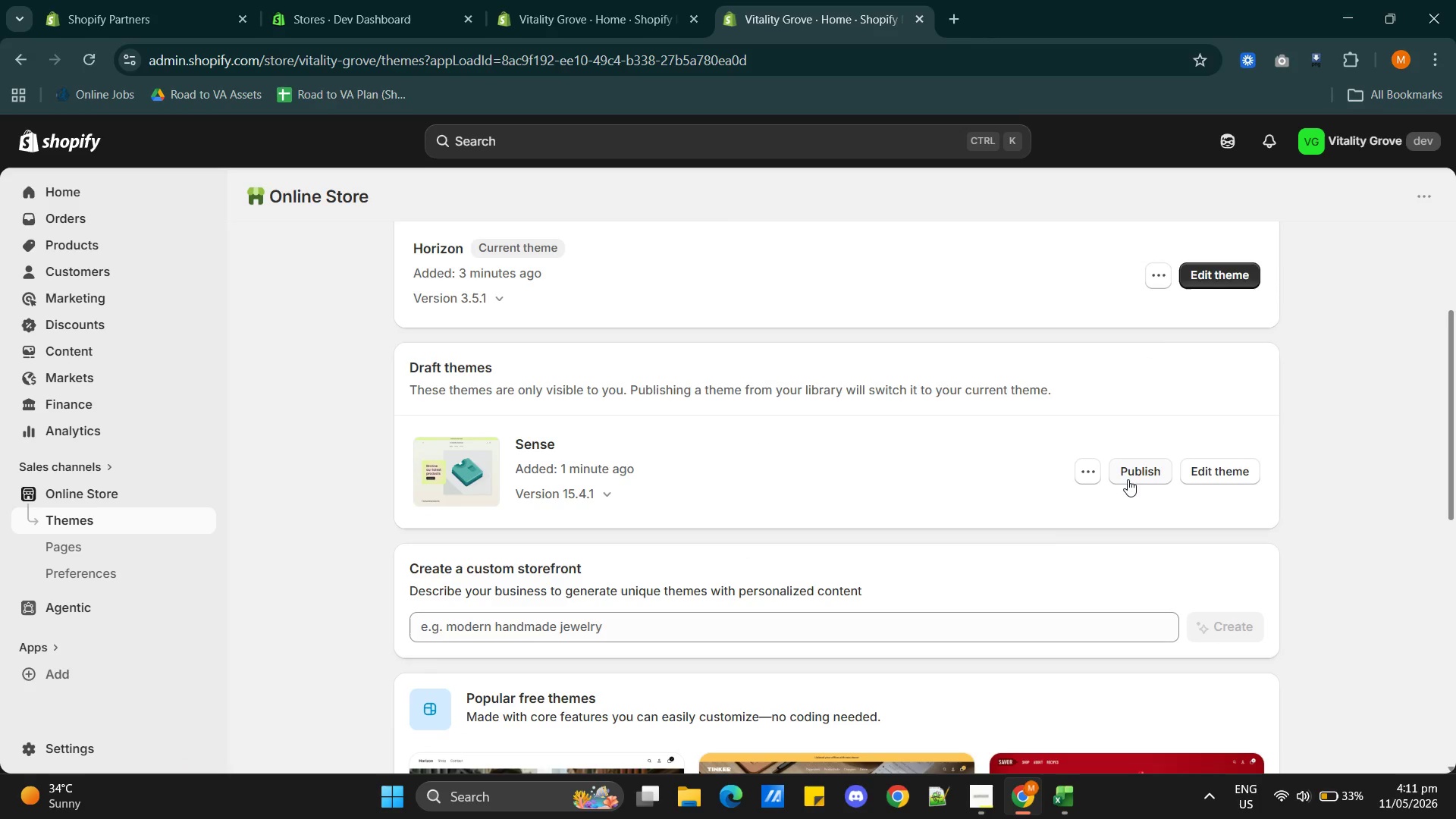 
left_click([1132, 476])
 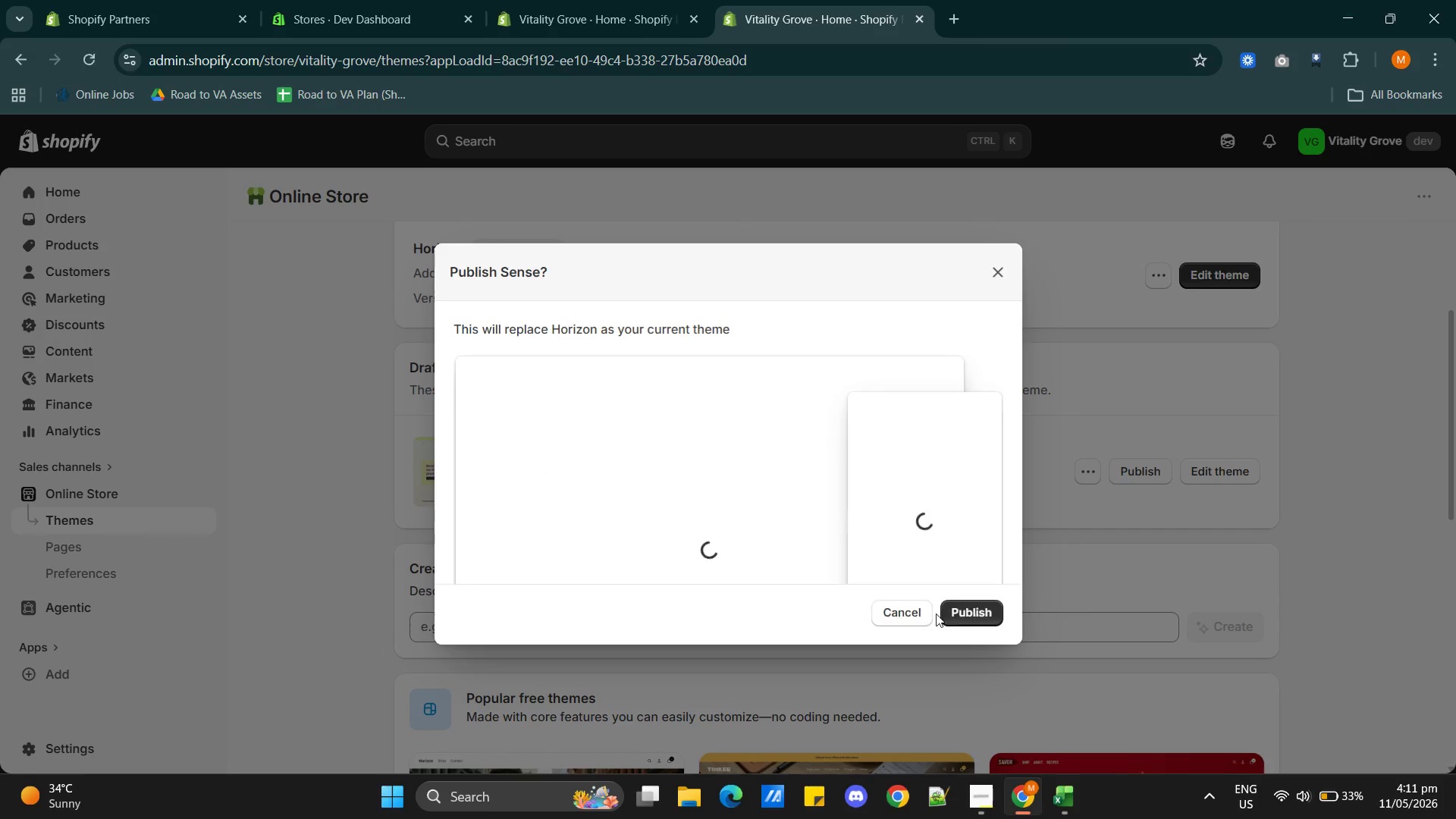 
left_click([967, 618])
 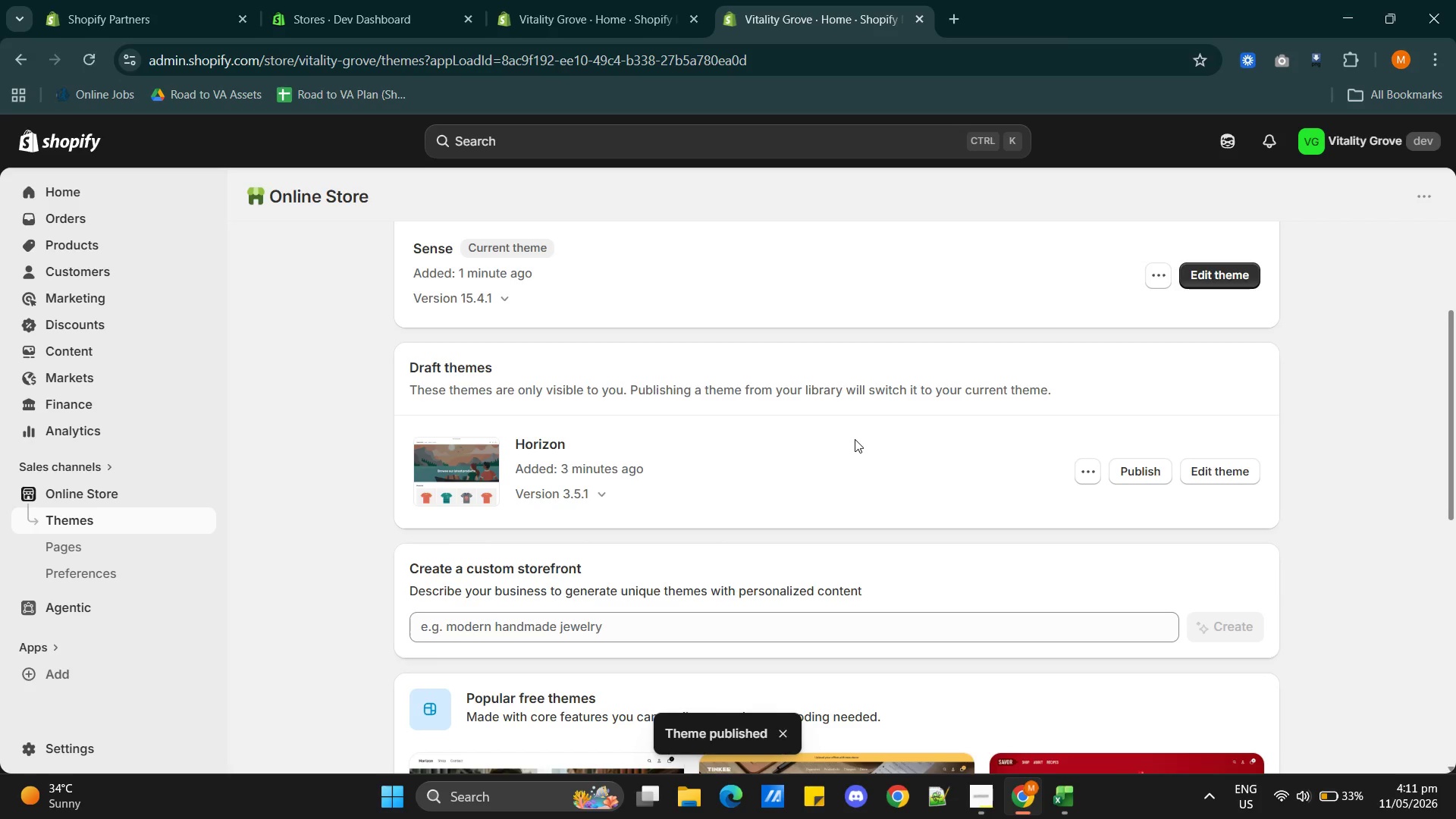 
wait(6.99)
 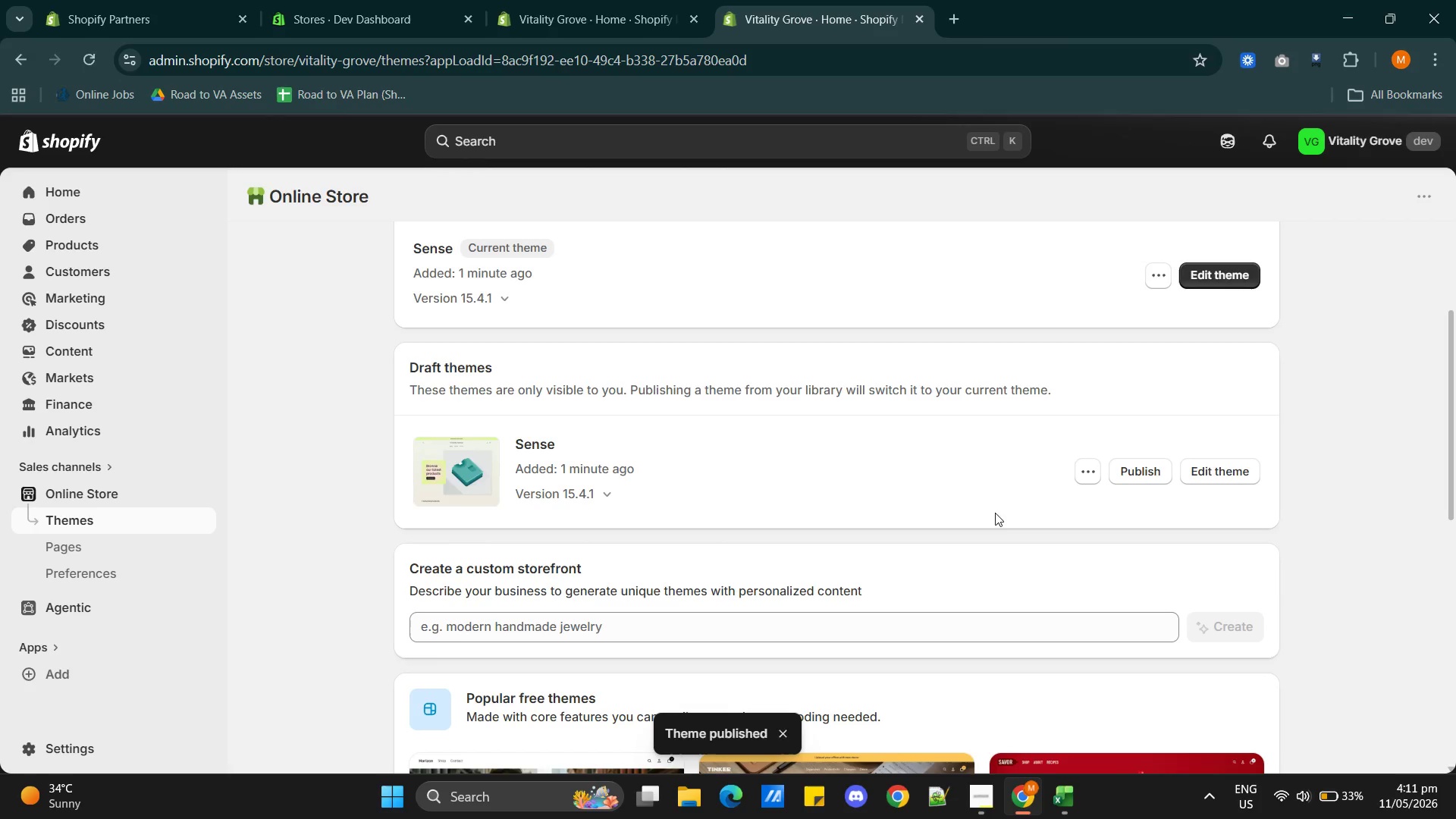 
scroll: coordinate [951, 553], scroll_direction: down, amount: 1.0
 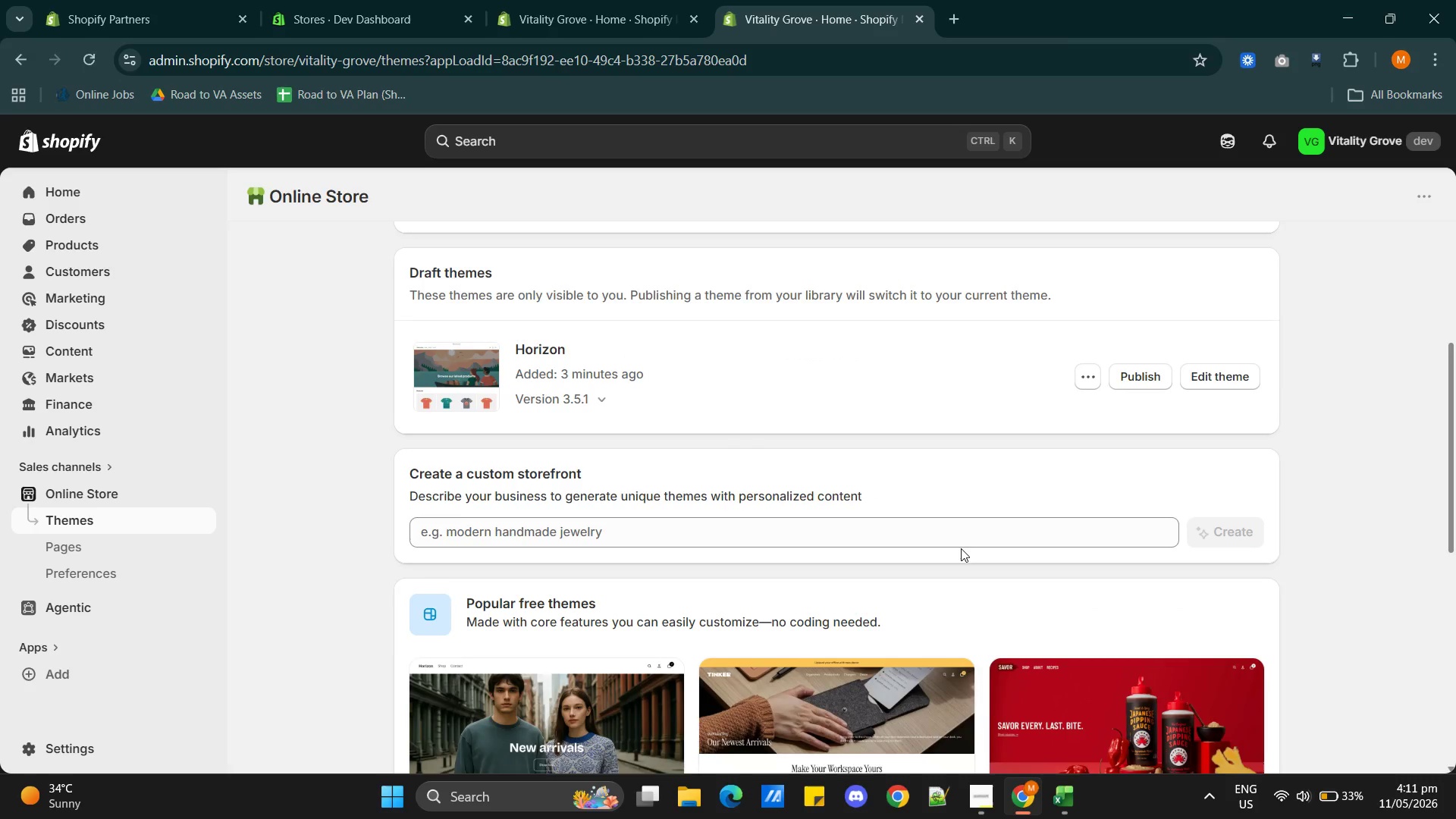 
scroll: coordinate [962, 548], scroll_direction: up, amount: 4.0
 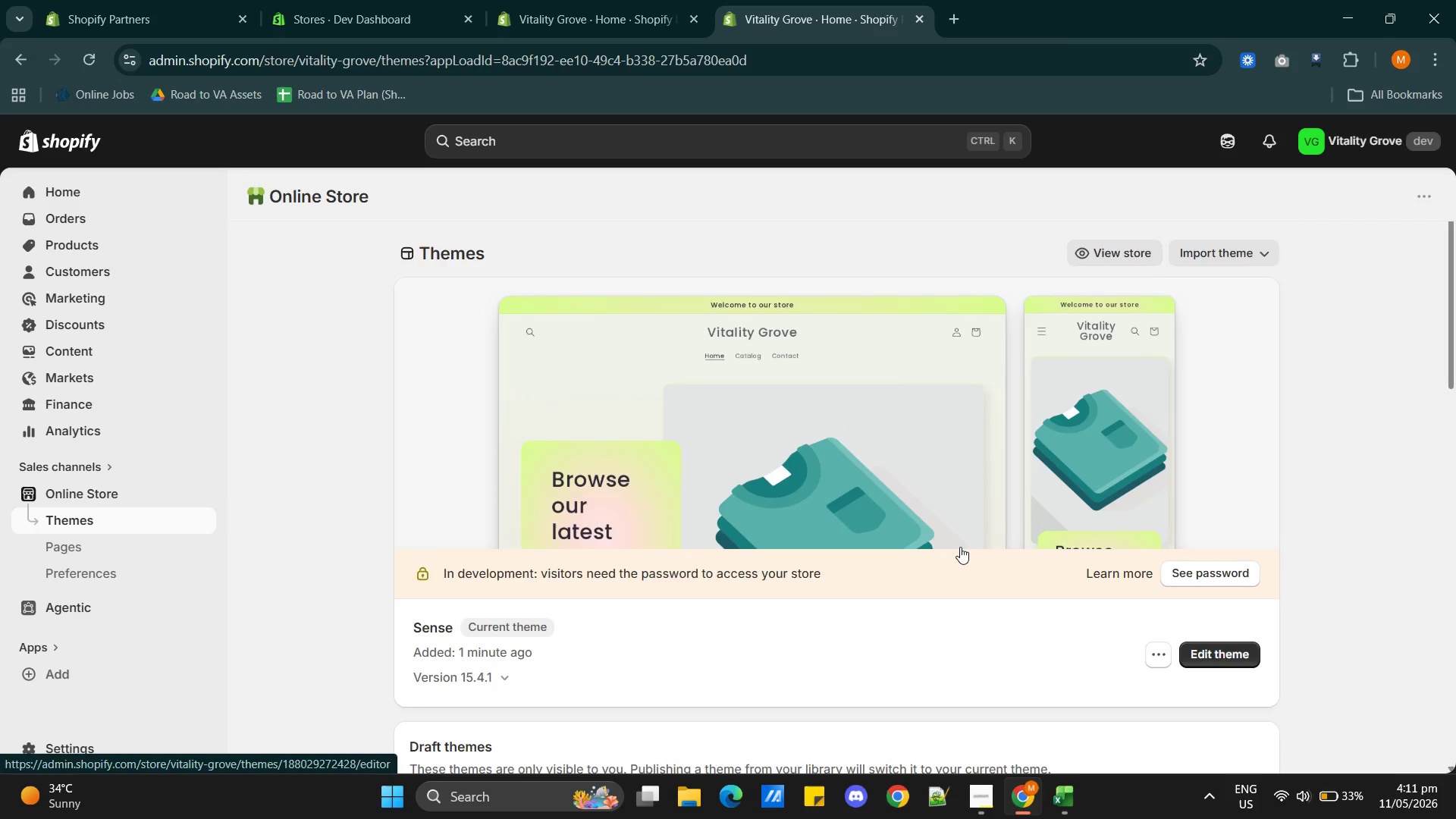 
scroll: coordinate [960, 547], scroll_direction: down, amount: 2.0
 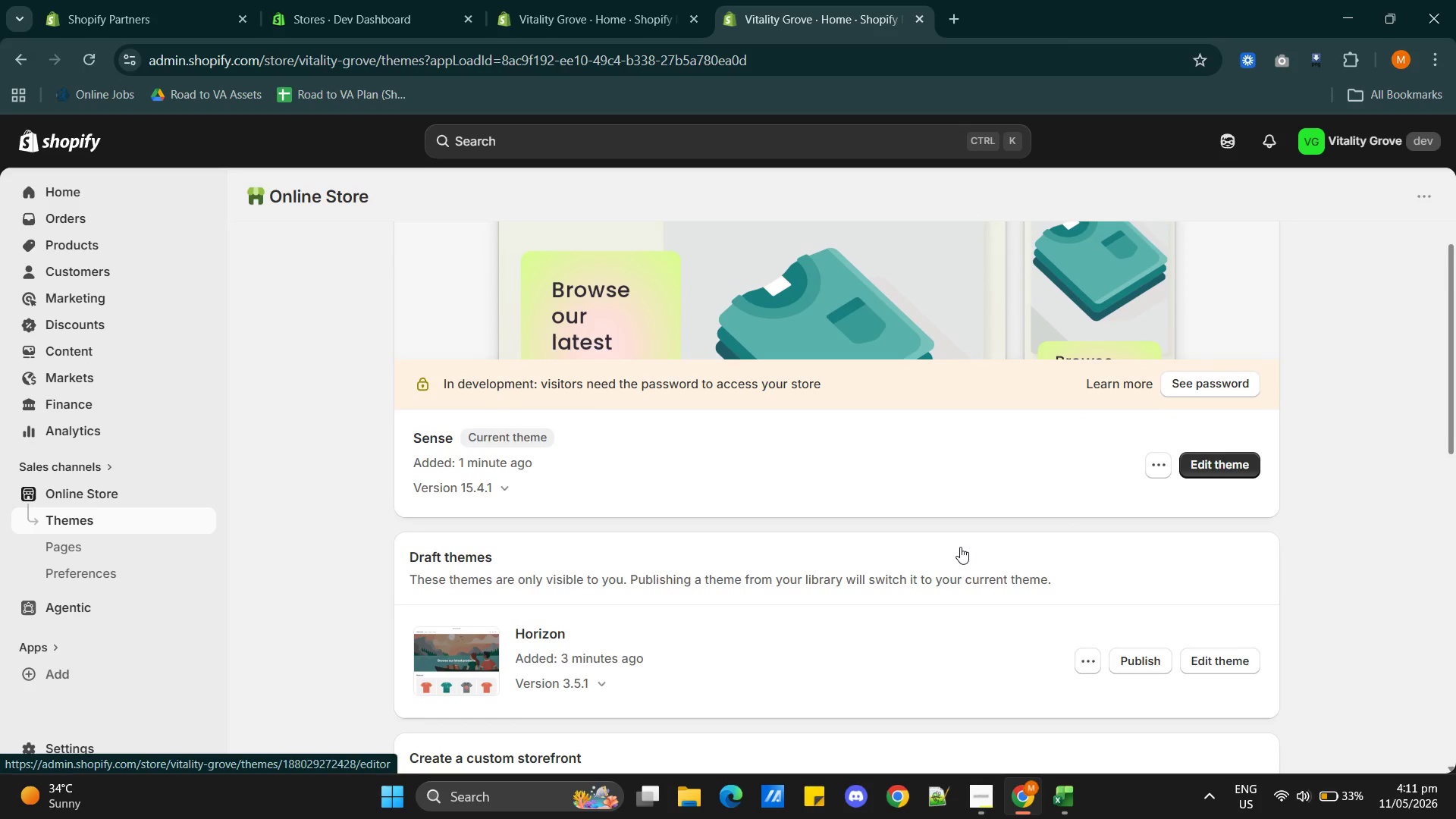 
scroll: coordinate [965, 542], scroll_direction: up, amount: 3.0
 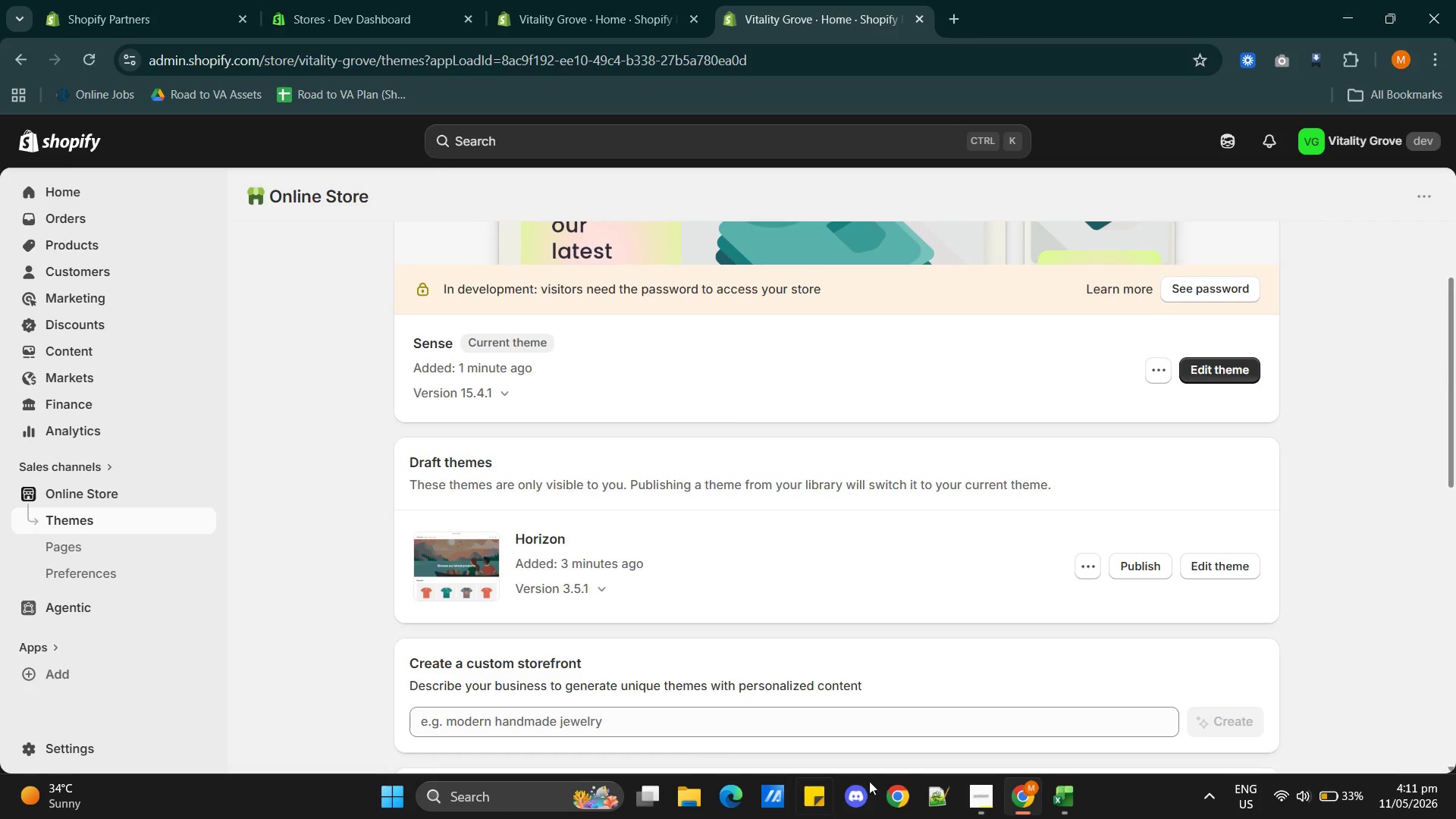 
left_click([974, 797])